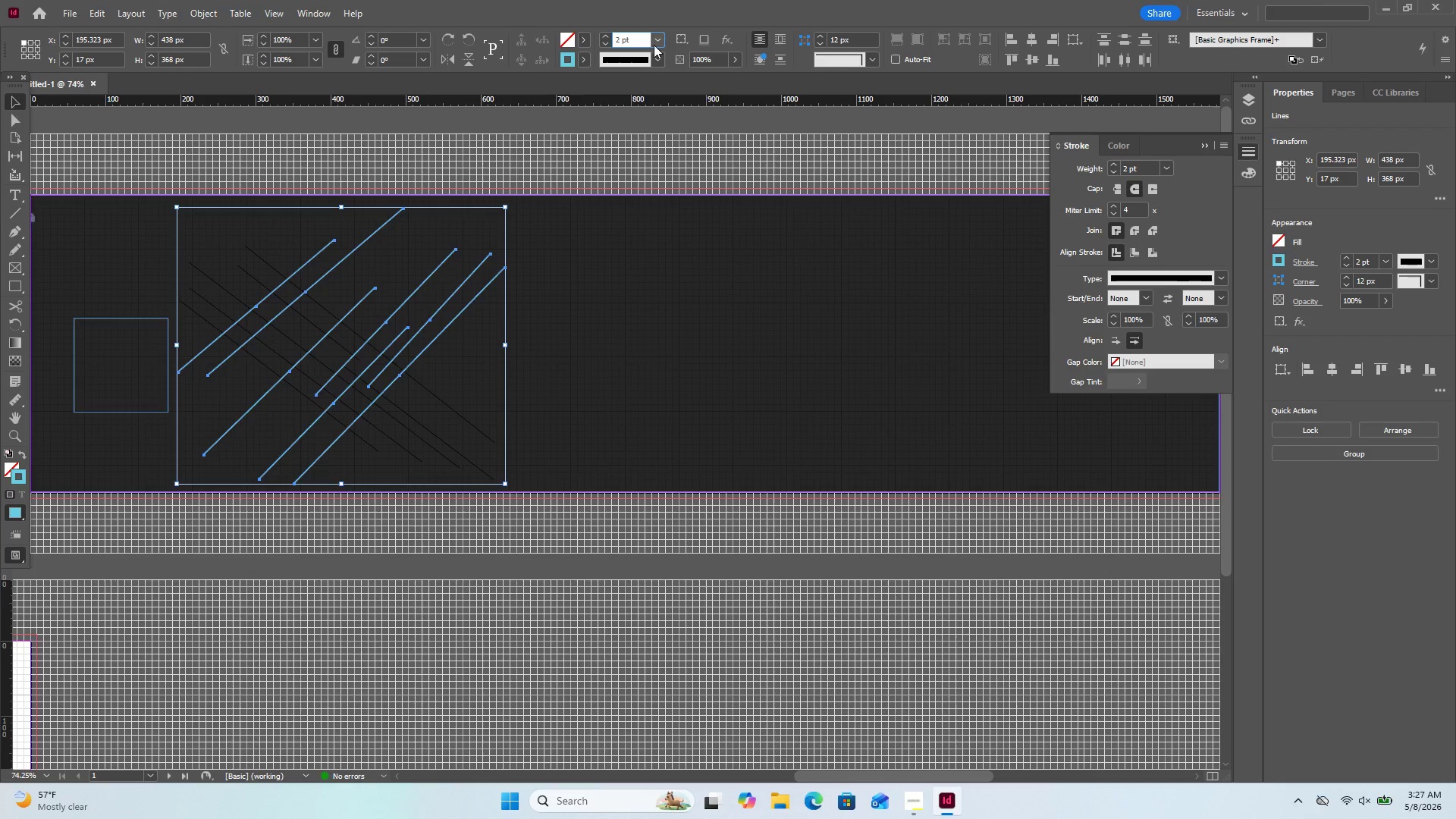 
left_click([661, 45])
 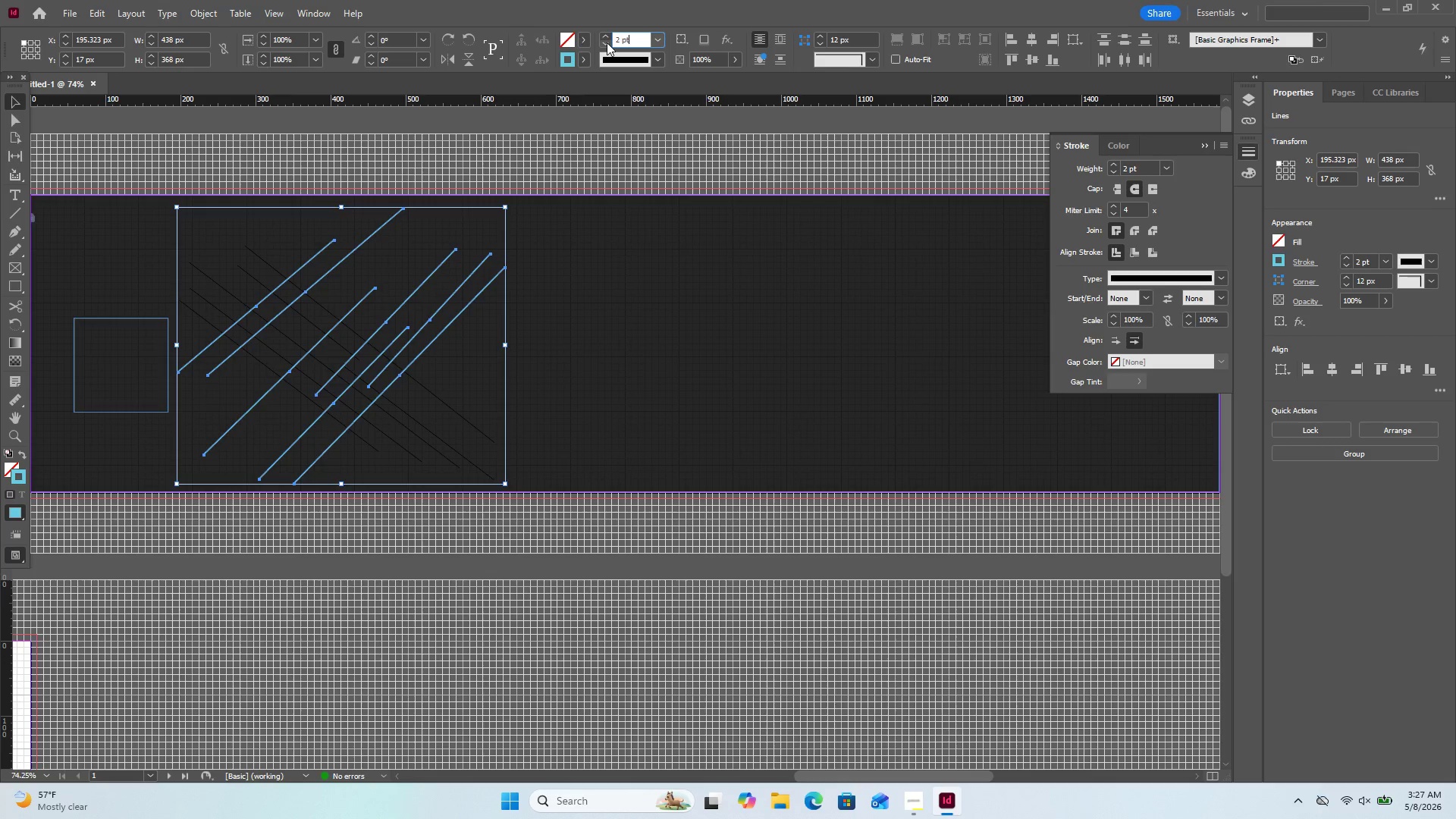 
left_click([607, 42])
 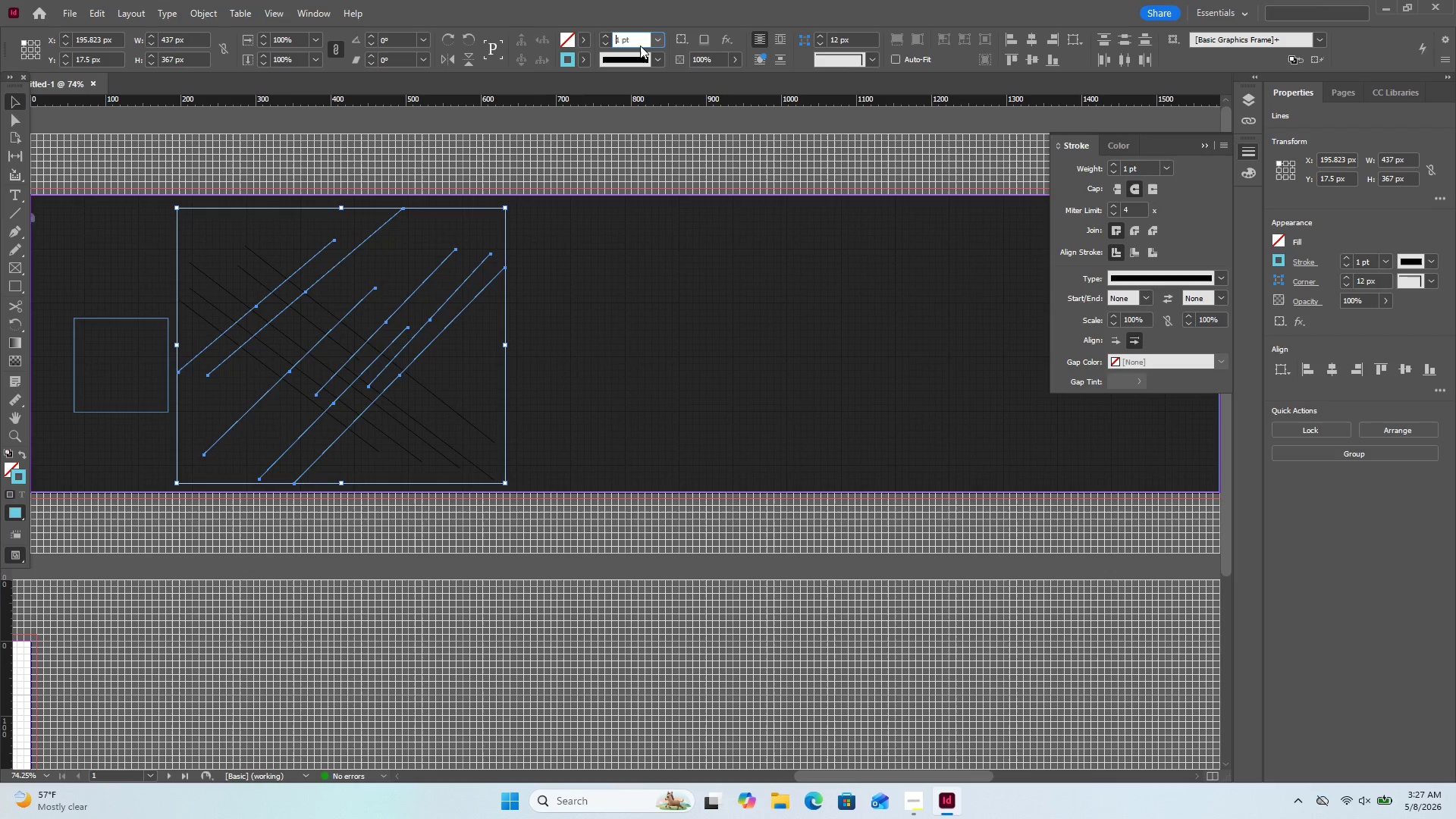 
left_click([651, 41])
 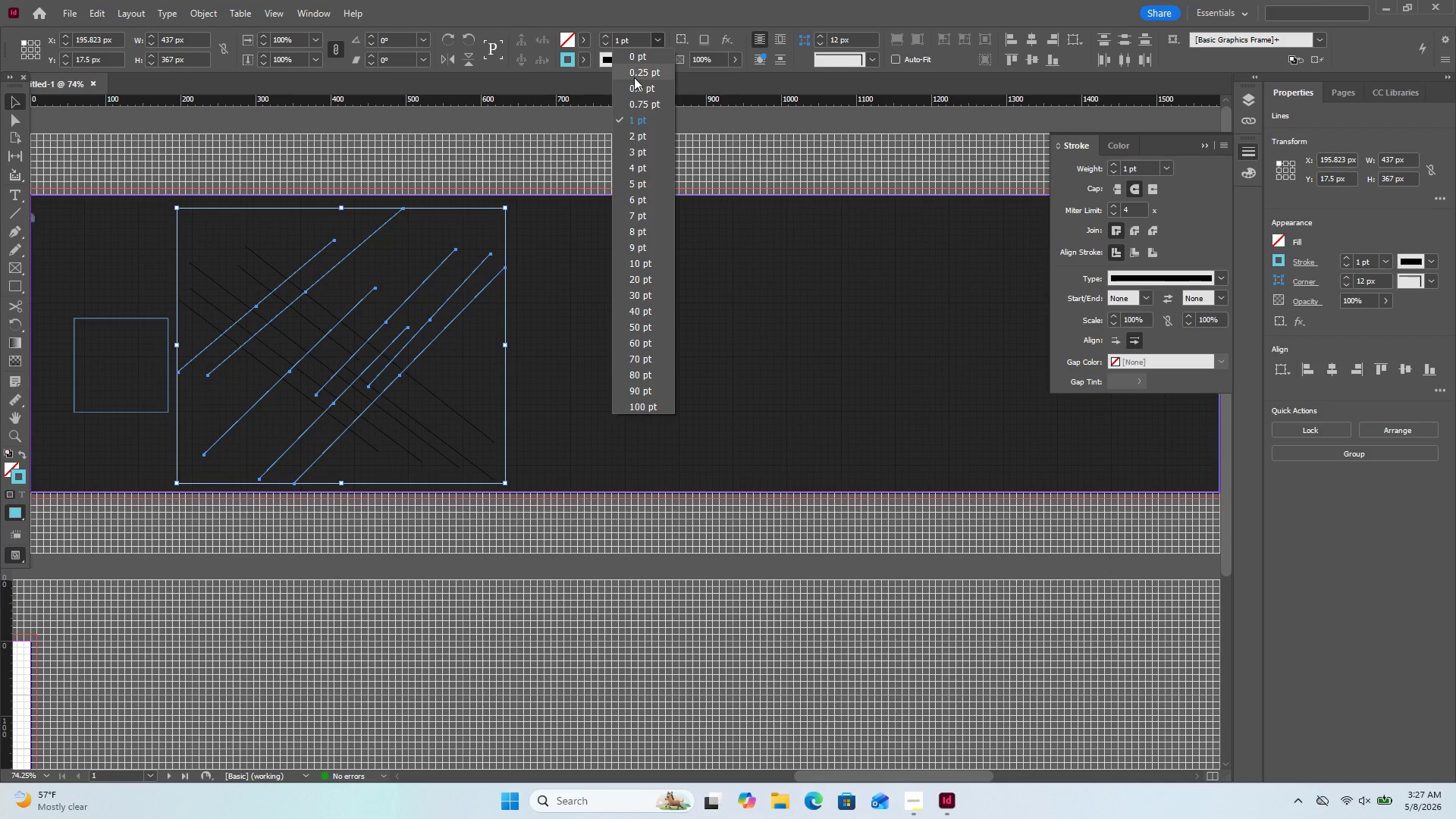 
left_click([634, 77])
 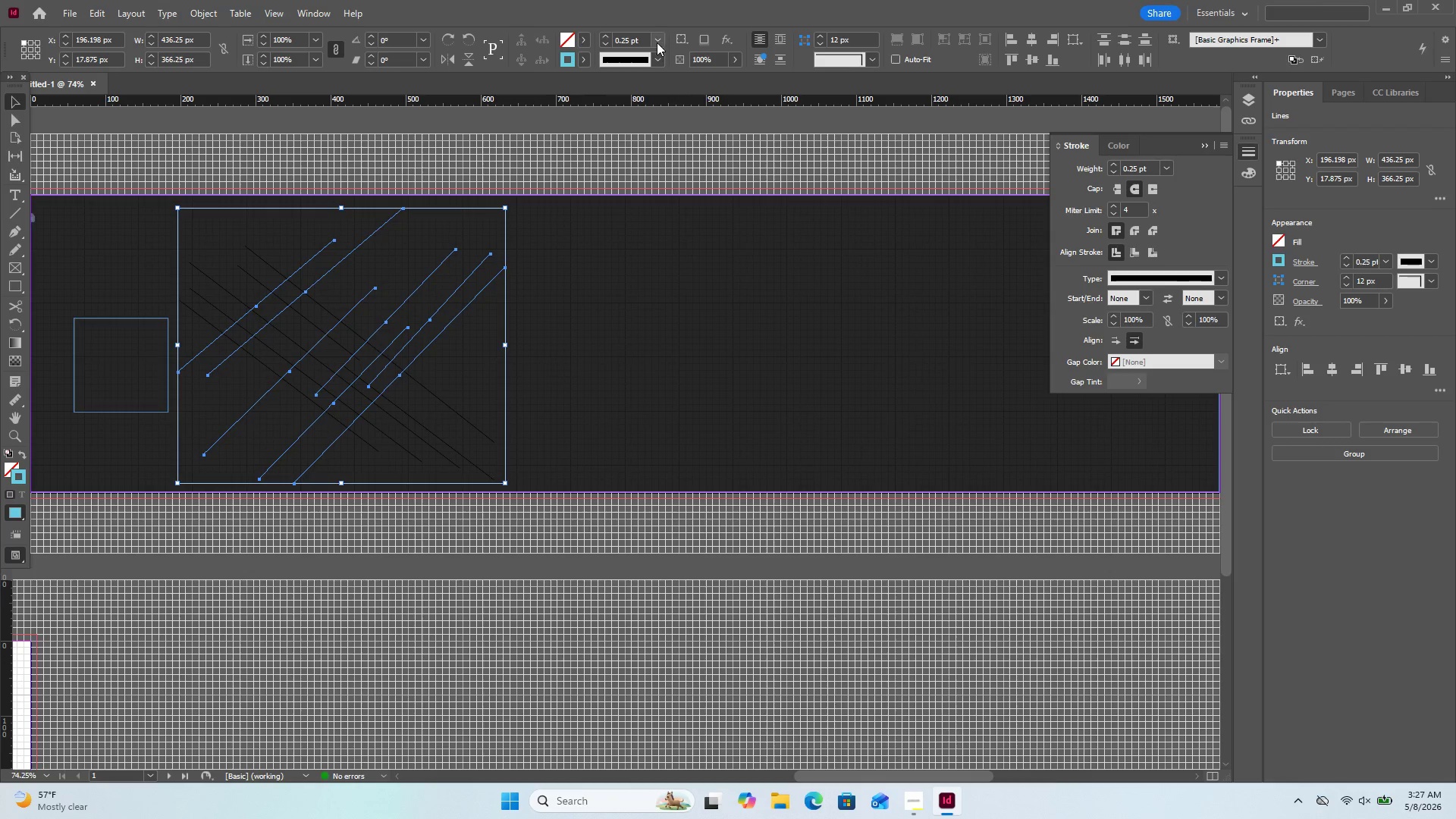 
left_click([657, 42])
 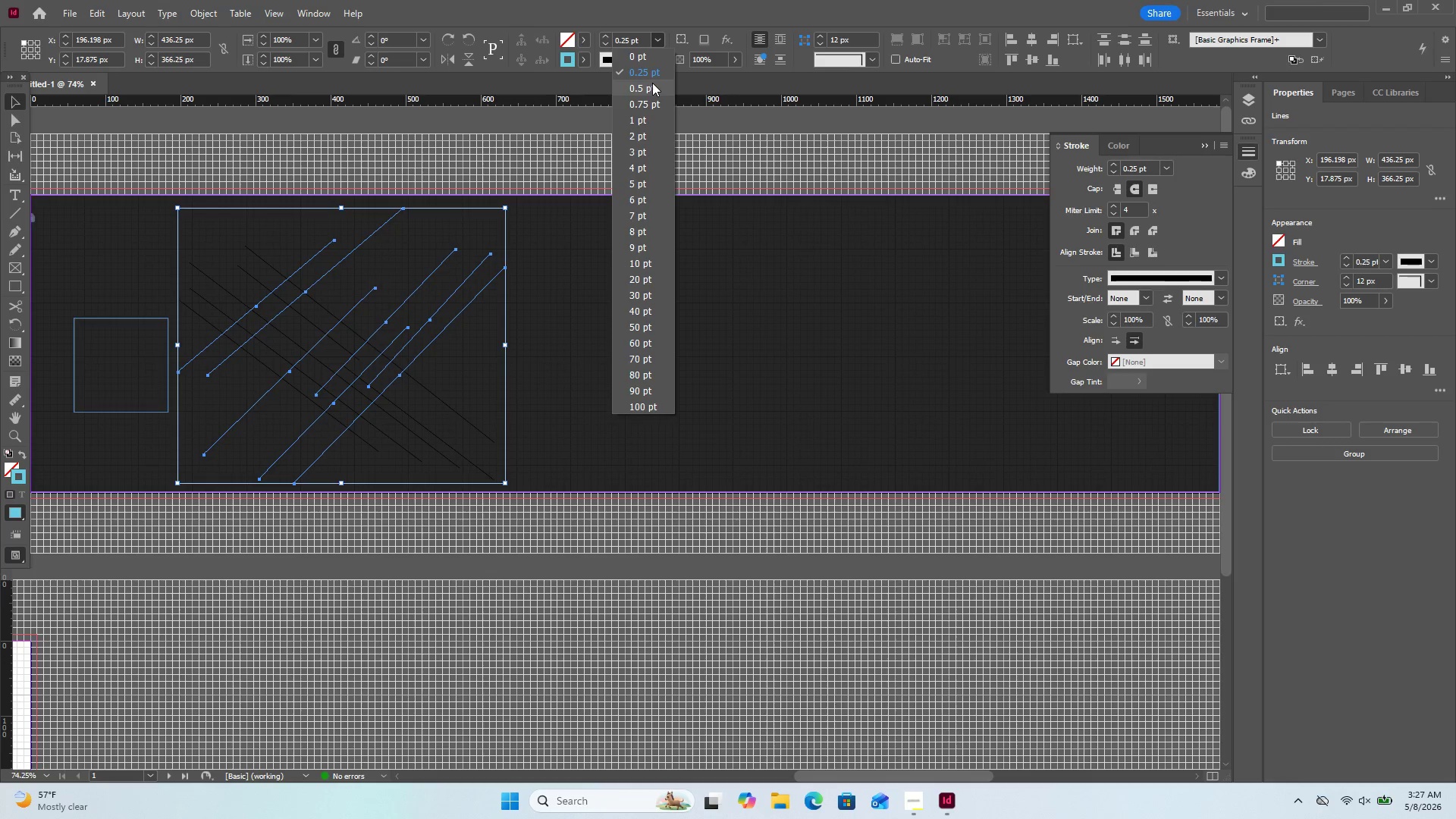 
left_click([652, 83])
 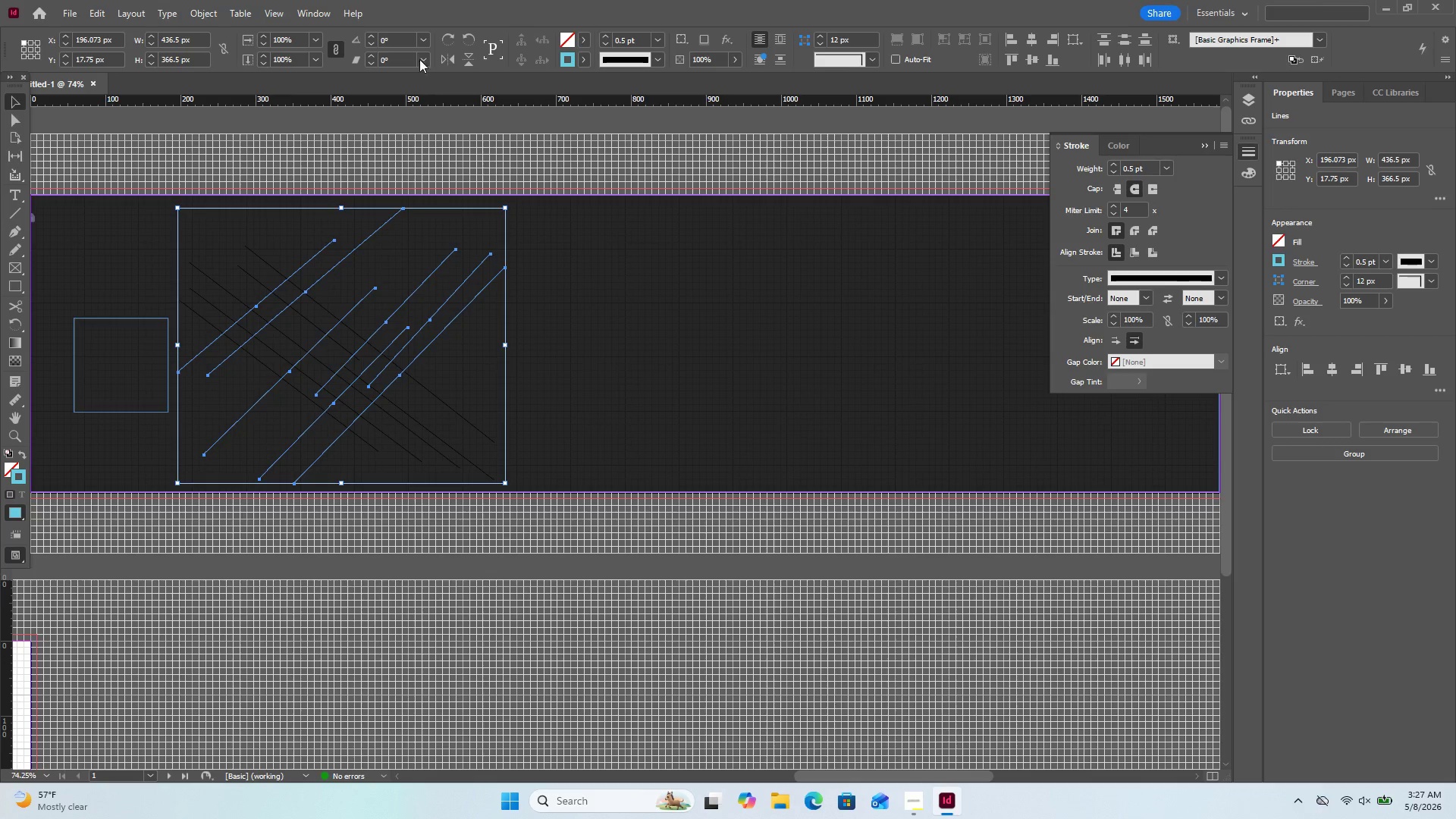 
wait(6.62)
 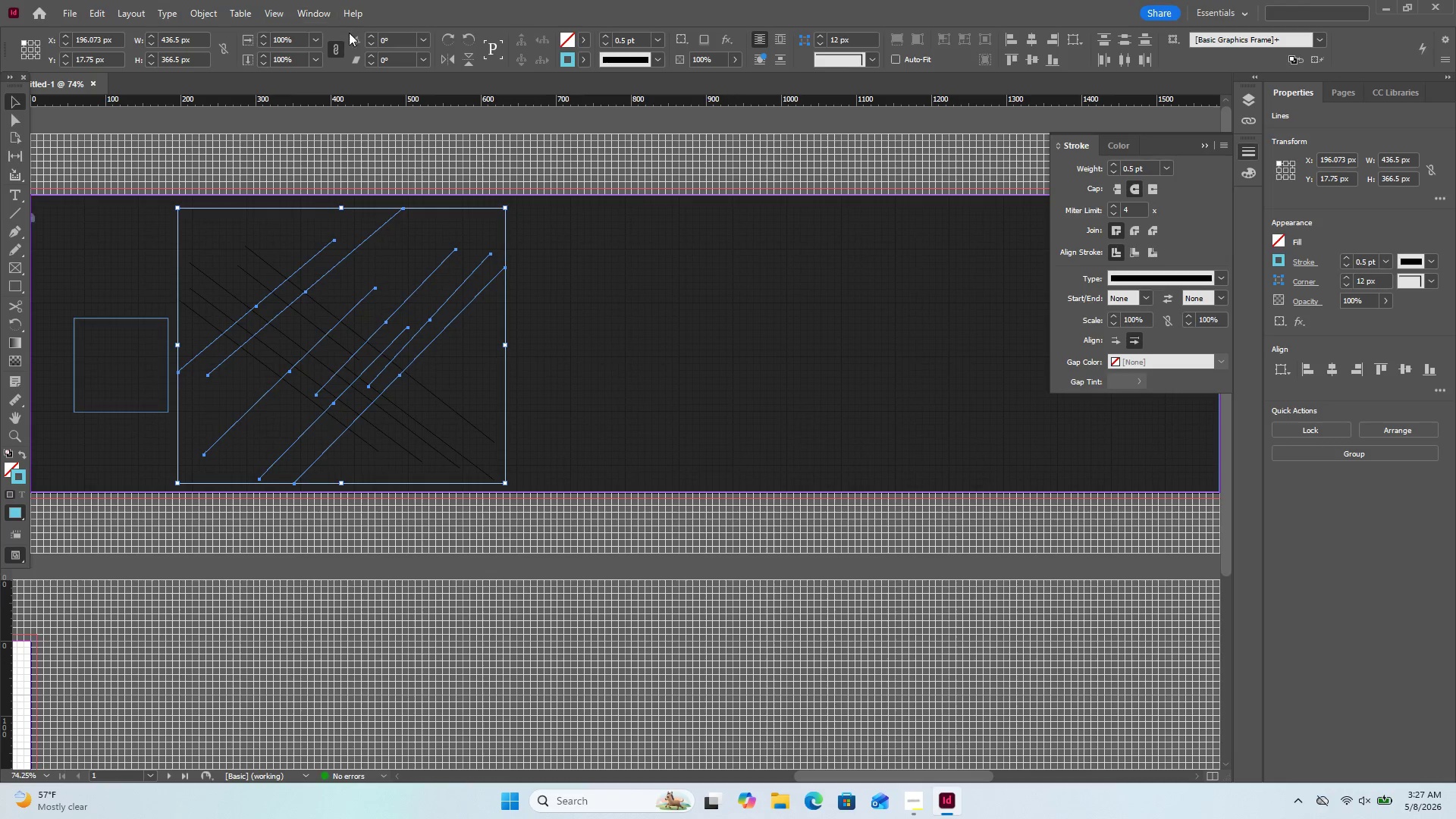 
left_click([193, 7])
 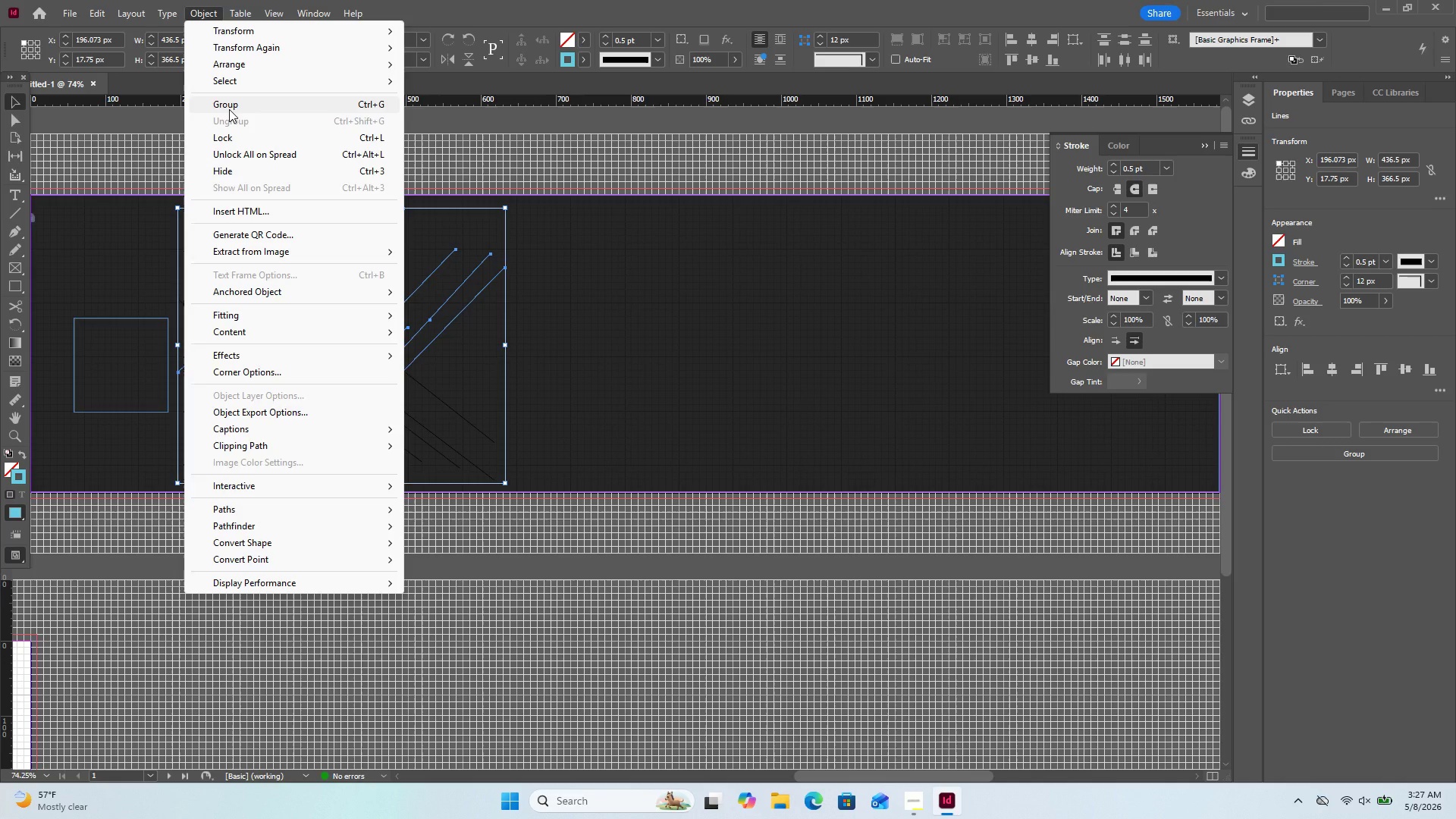 
mouse_move([335, 360])
 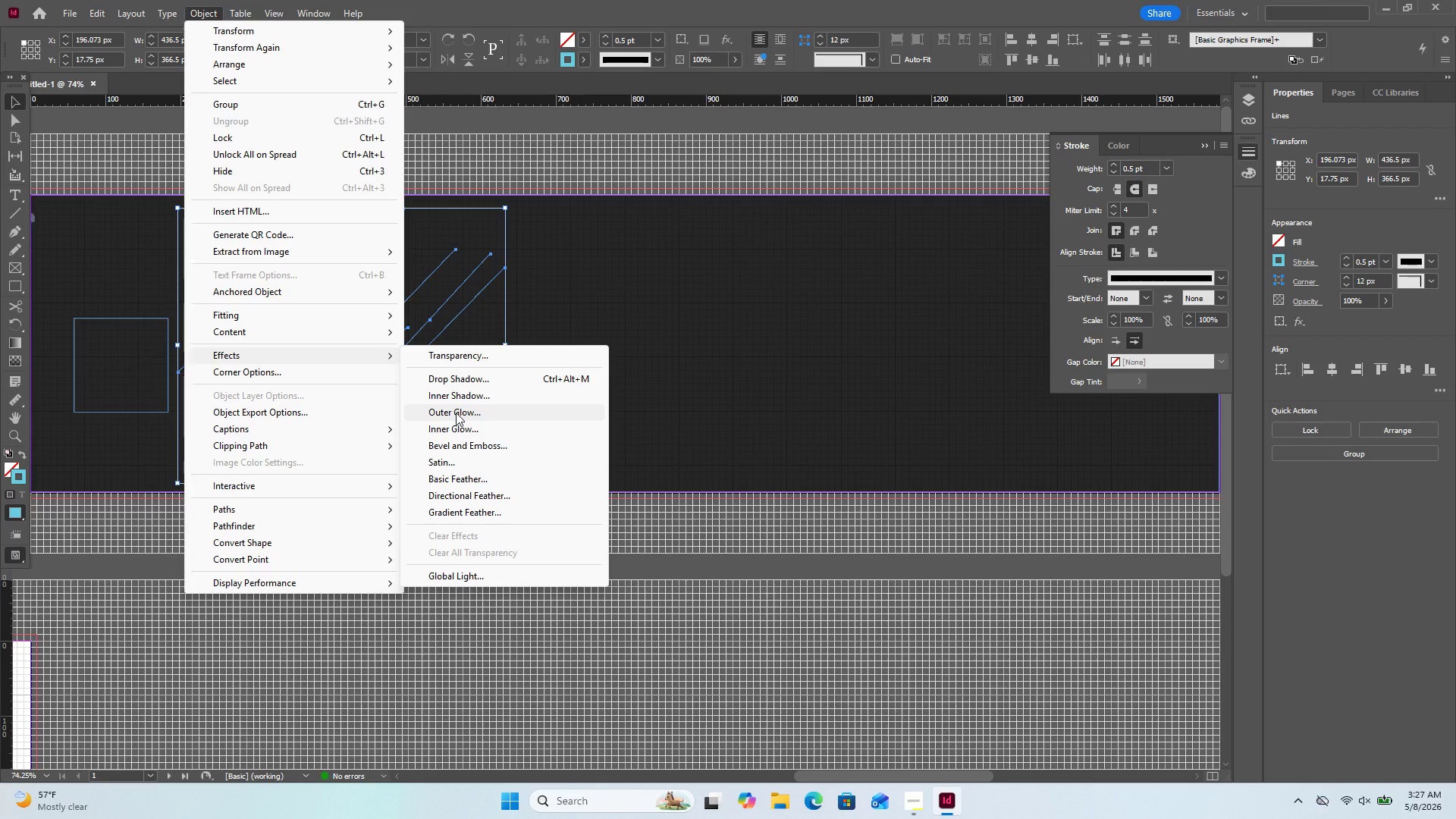 
wait(9.82)
 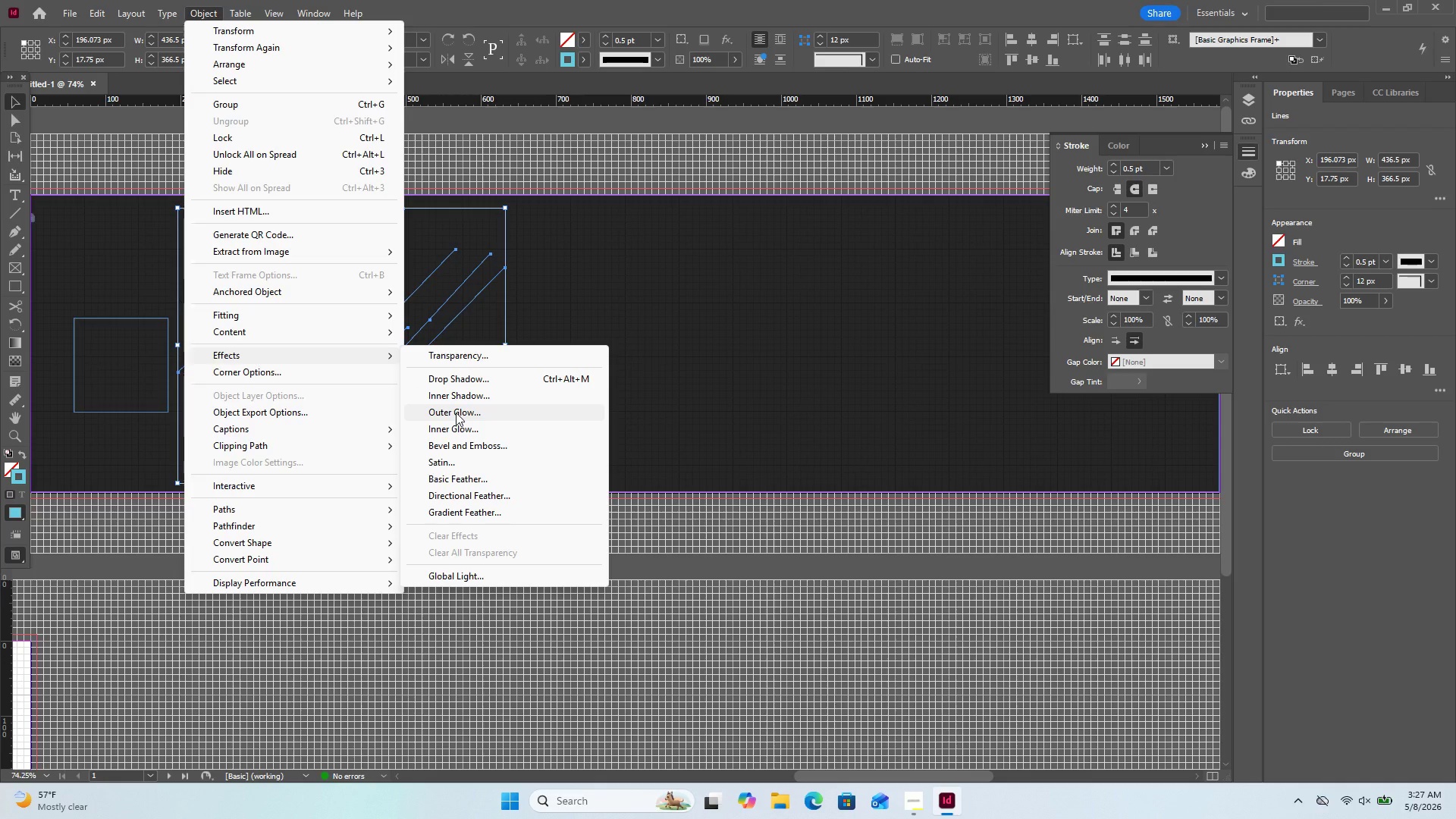 
left_click([456, 413])
 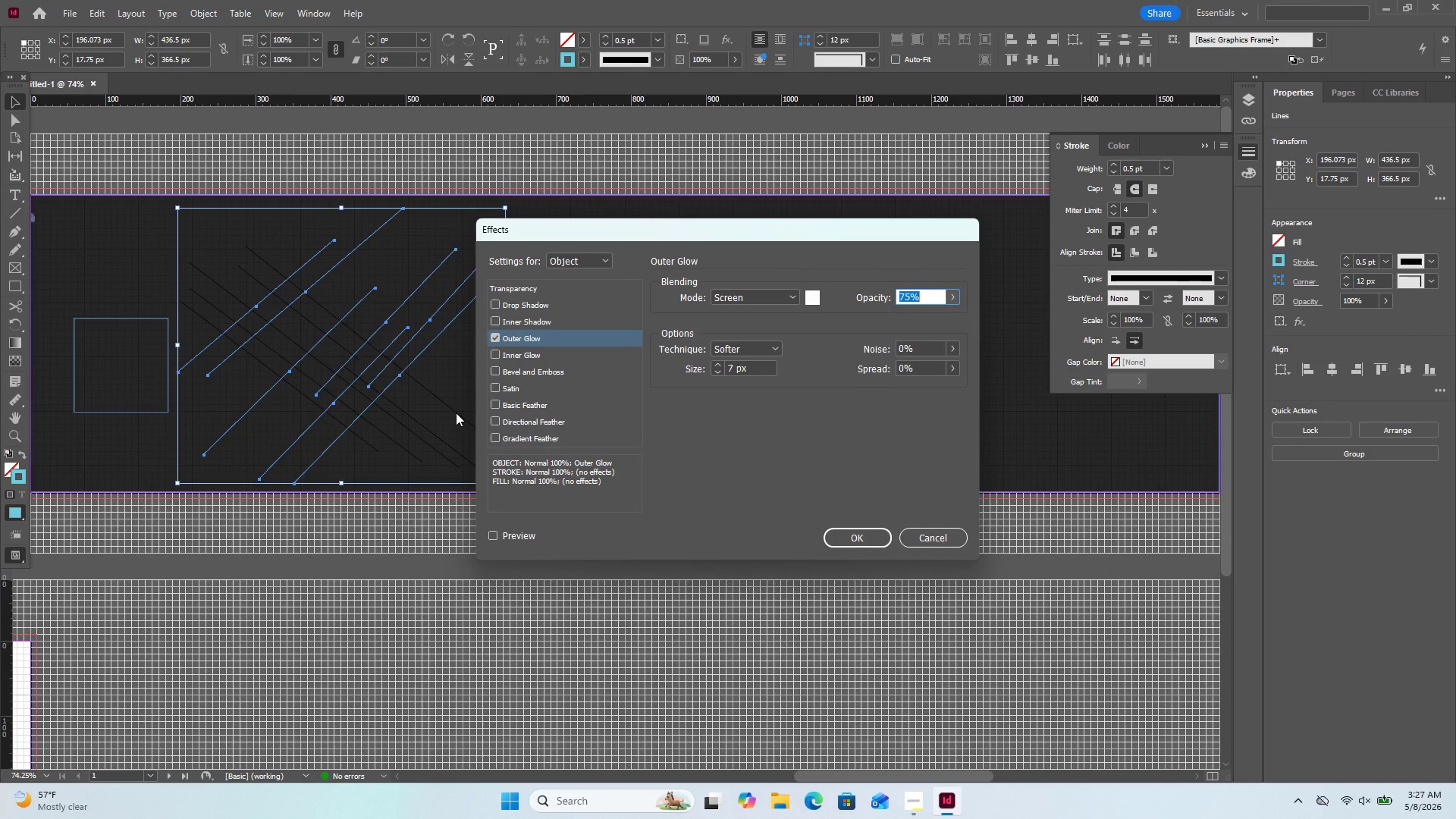 
wait(11.7)
 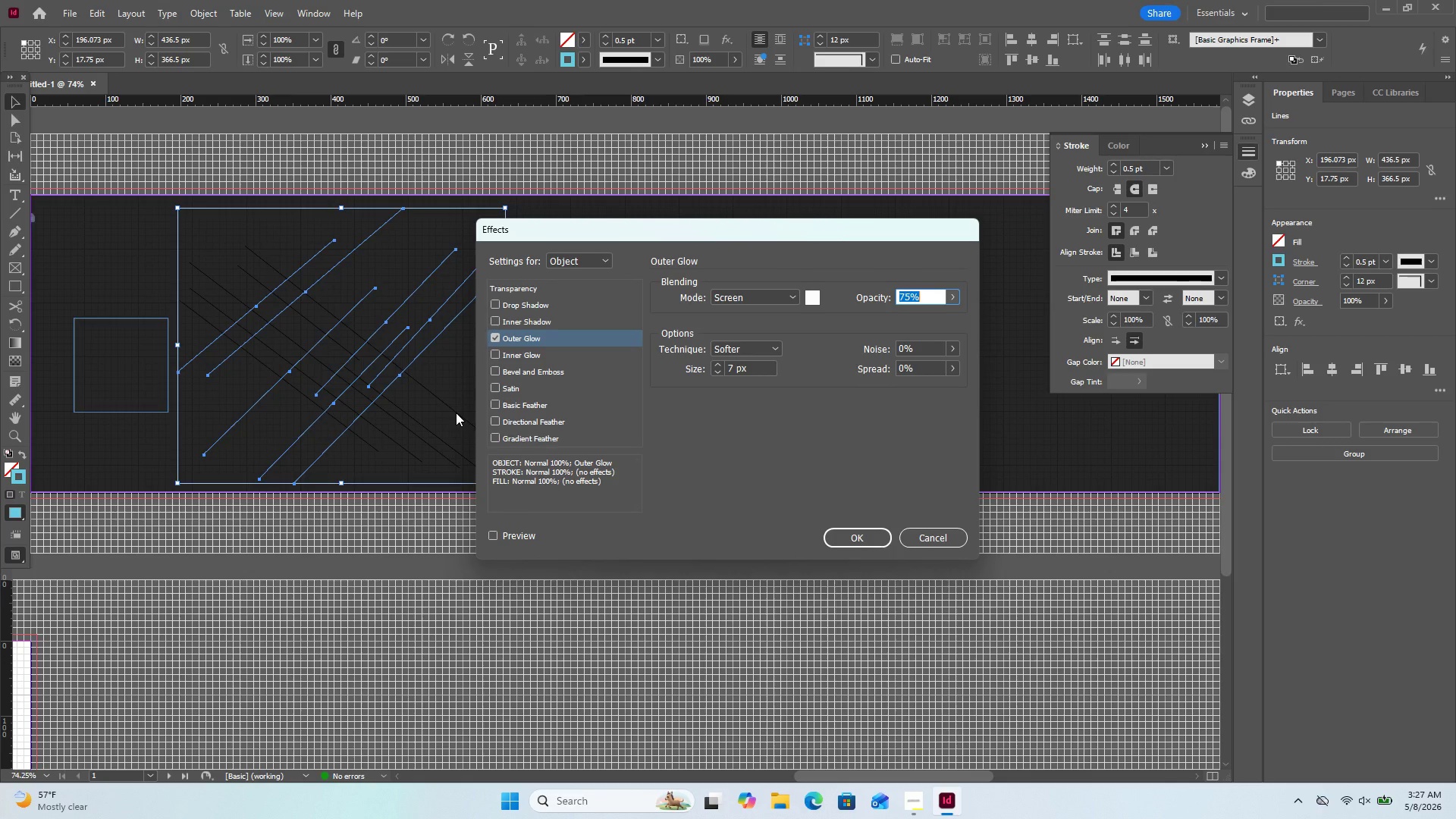 
left_click([732, 368])
 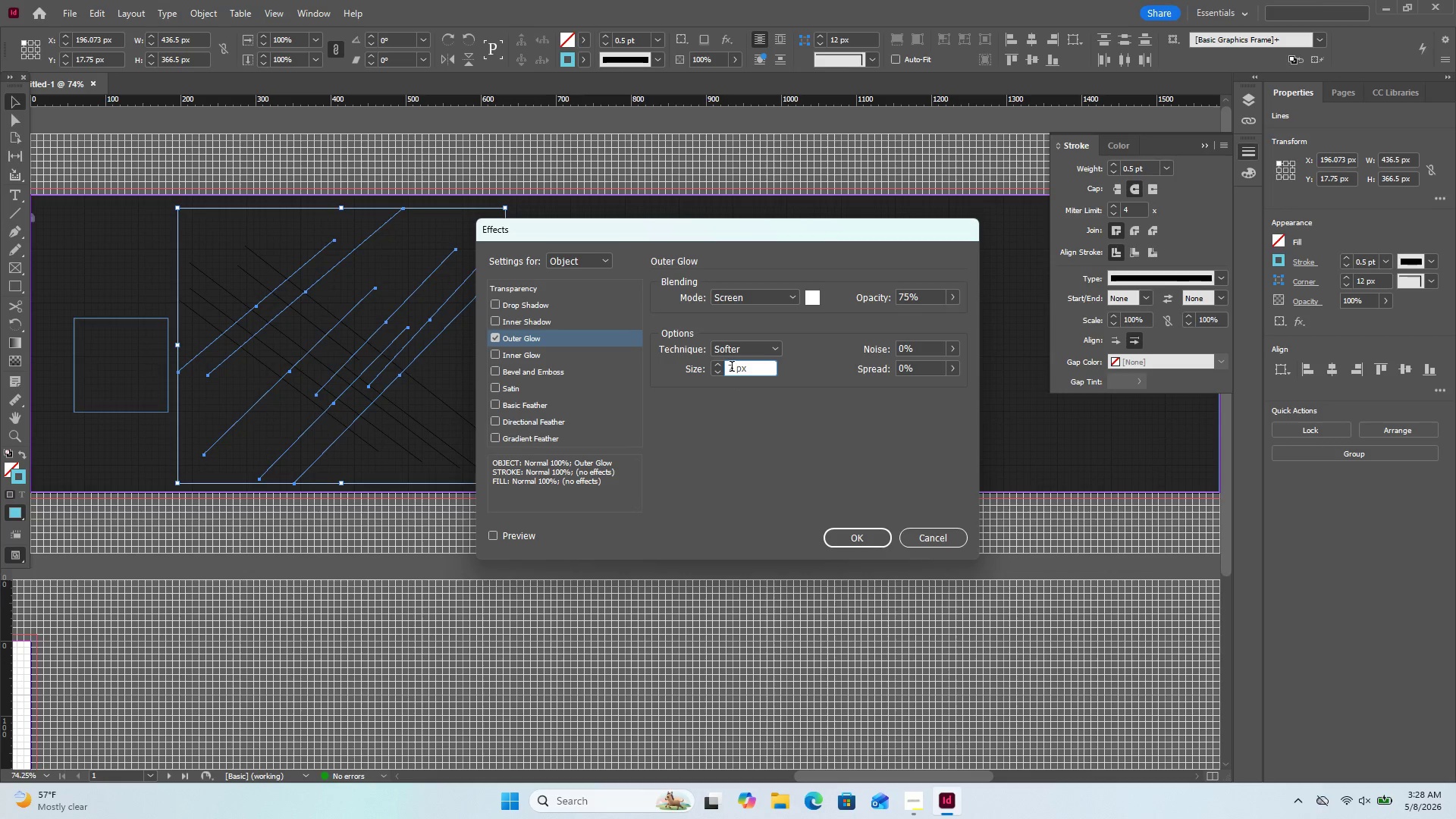 
left_click_drag(start_coordinate=[732, 368], to_coordinate=[714, 374])
 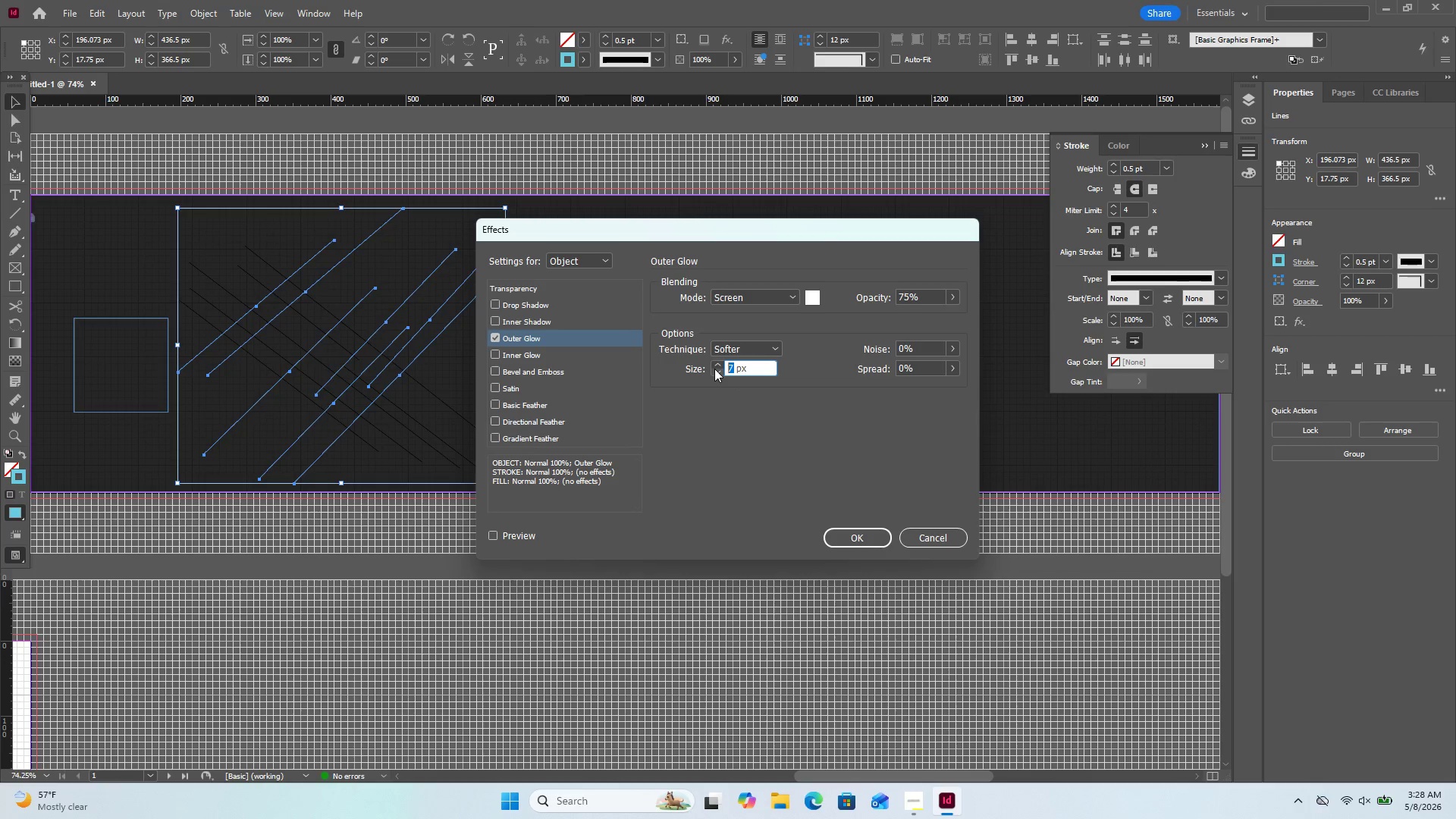 
key(Numpad4)
 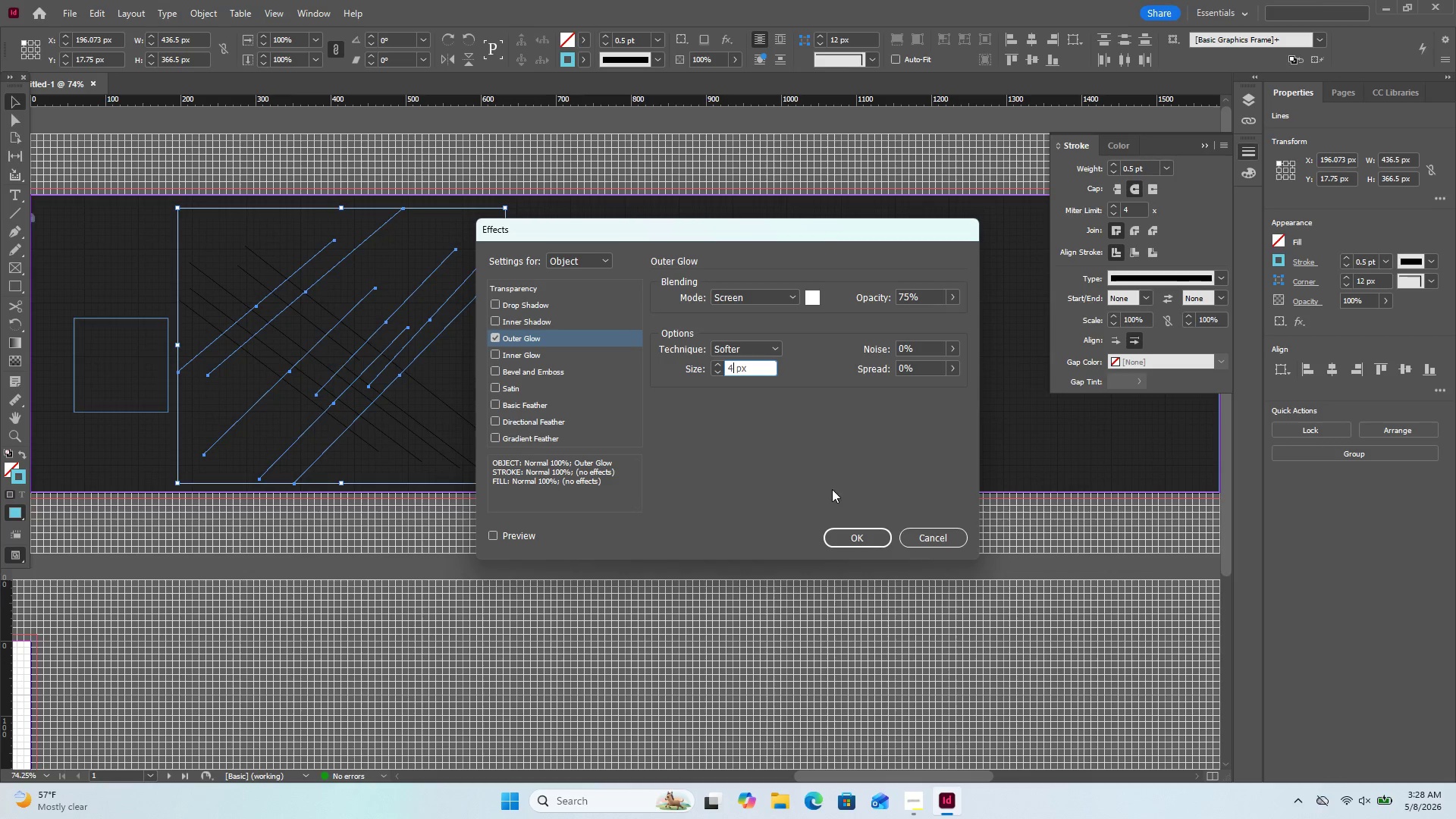 
wait(6.2)
 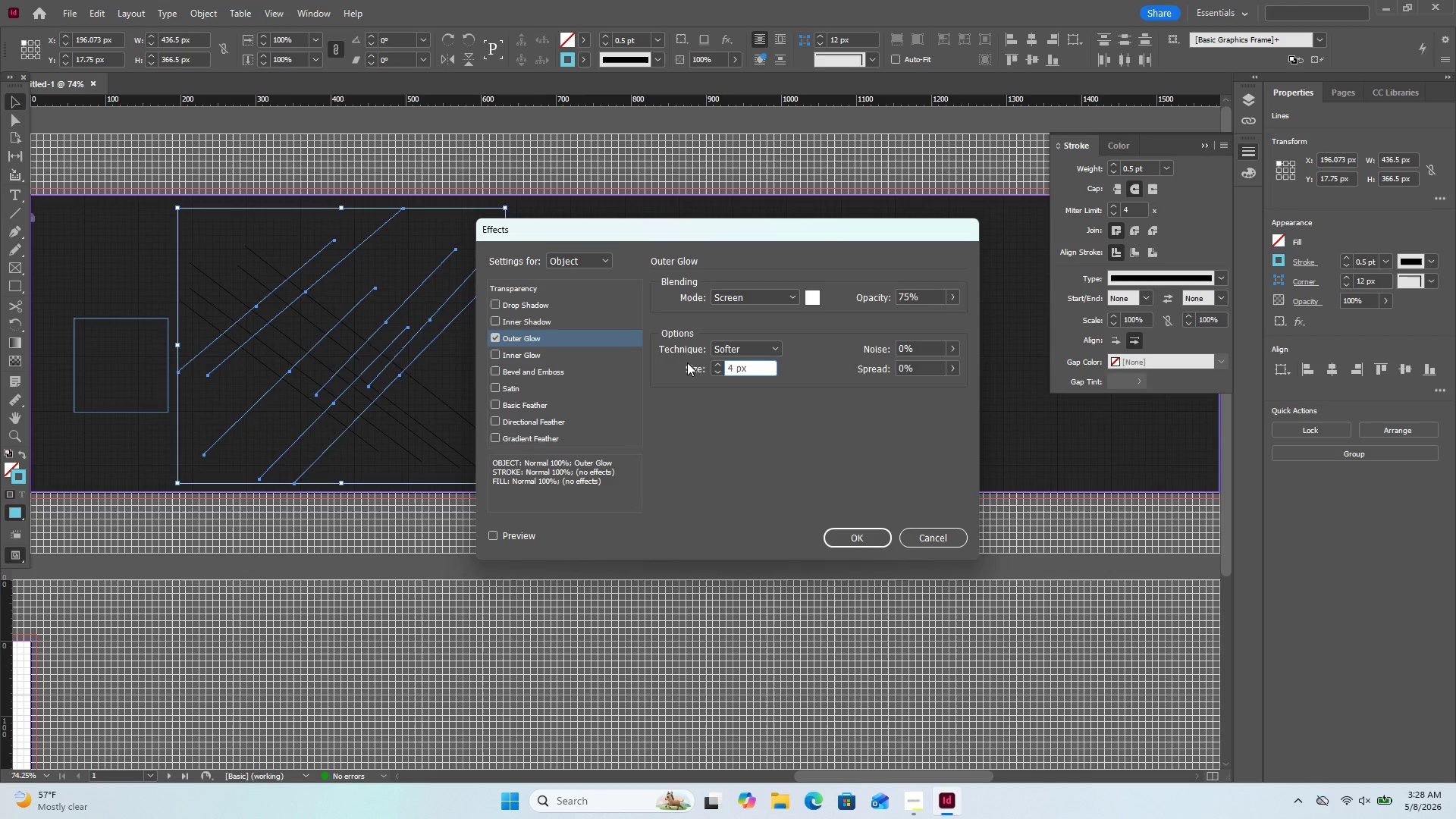 
left_click([849, 537])
 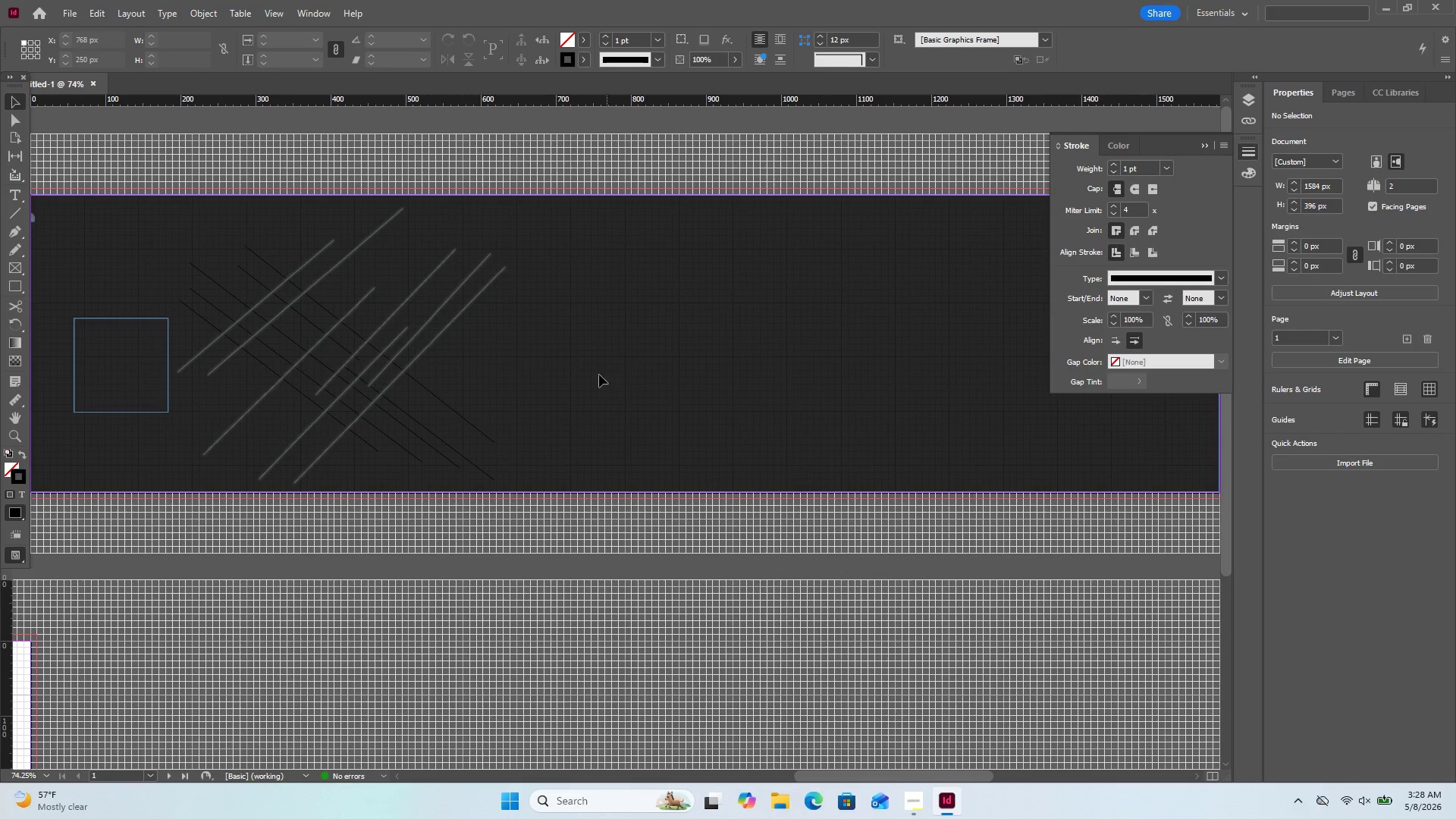 
left_click_drag(start_coordinate=[505, 344], to_coordinate=[510, 318])
 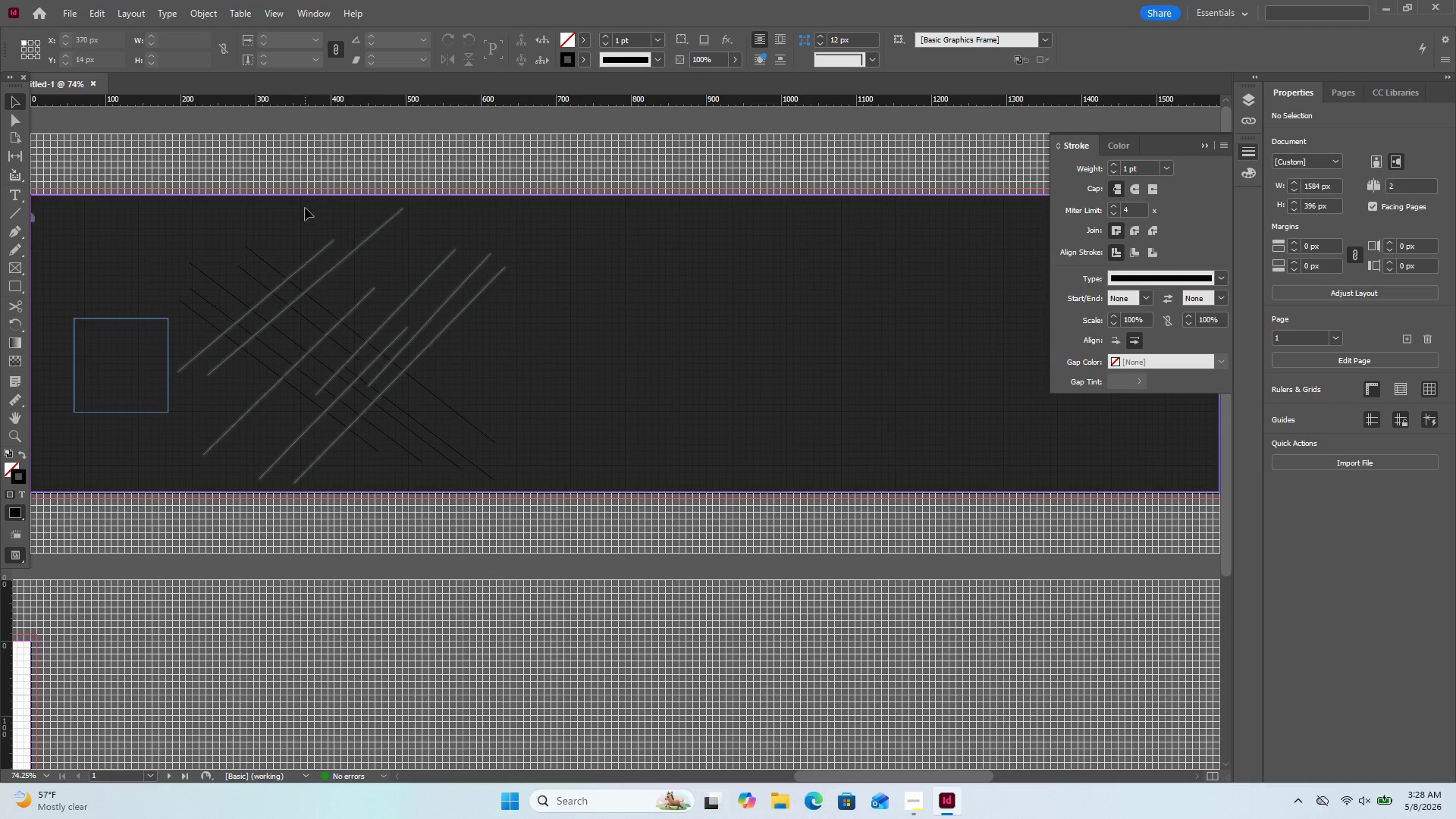 
left_click_drag(start_coordinate=[305, 207], to_coordinate=[404, 264])
 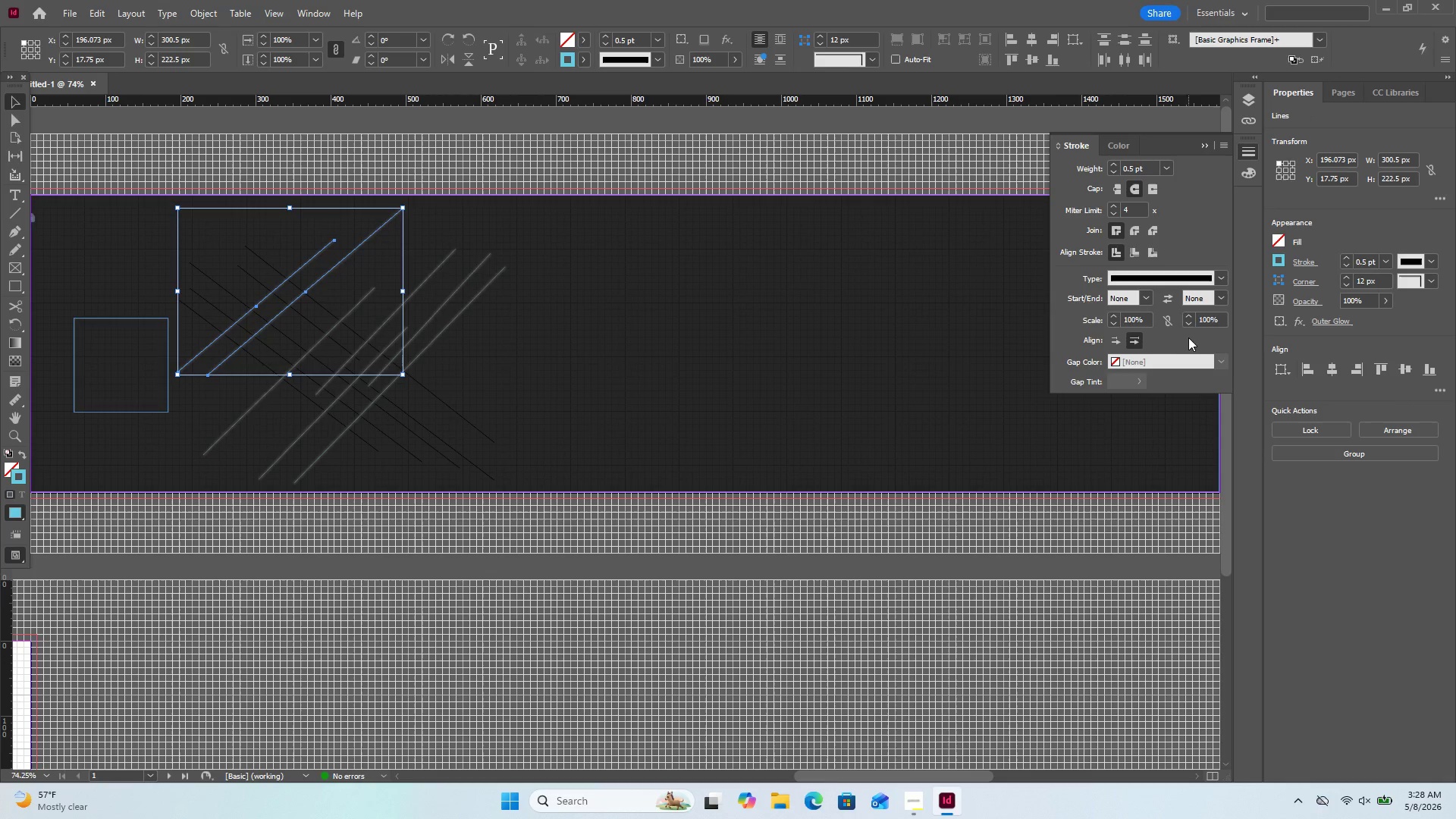 
wait(5.75)
 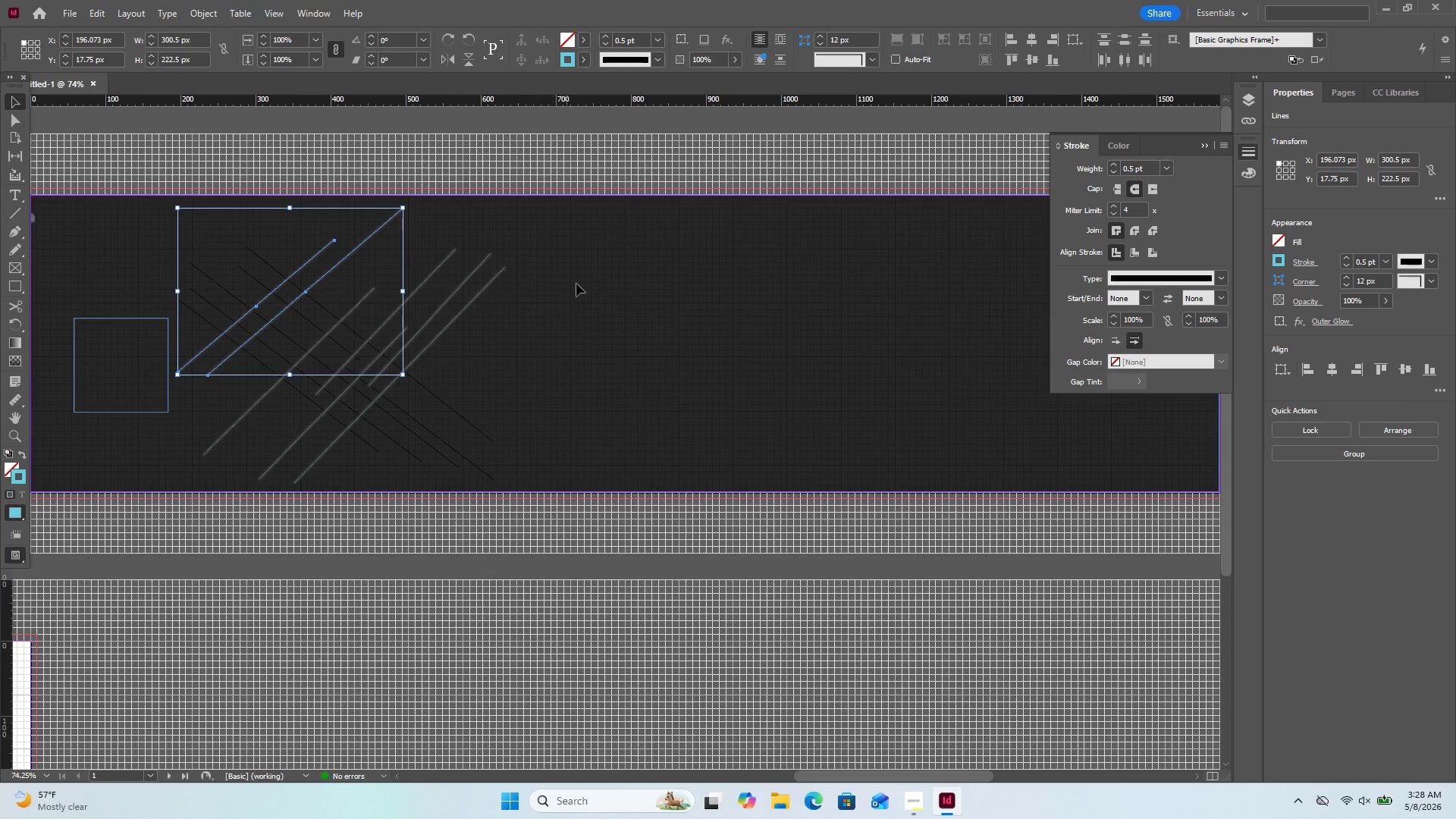 
left_click([1219, 281])
 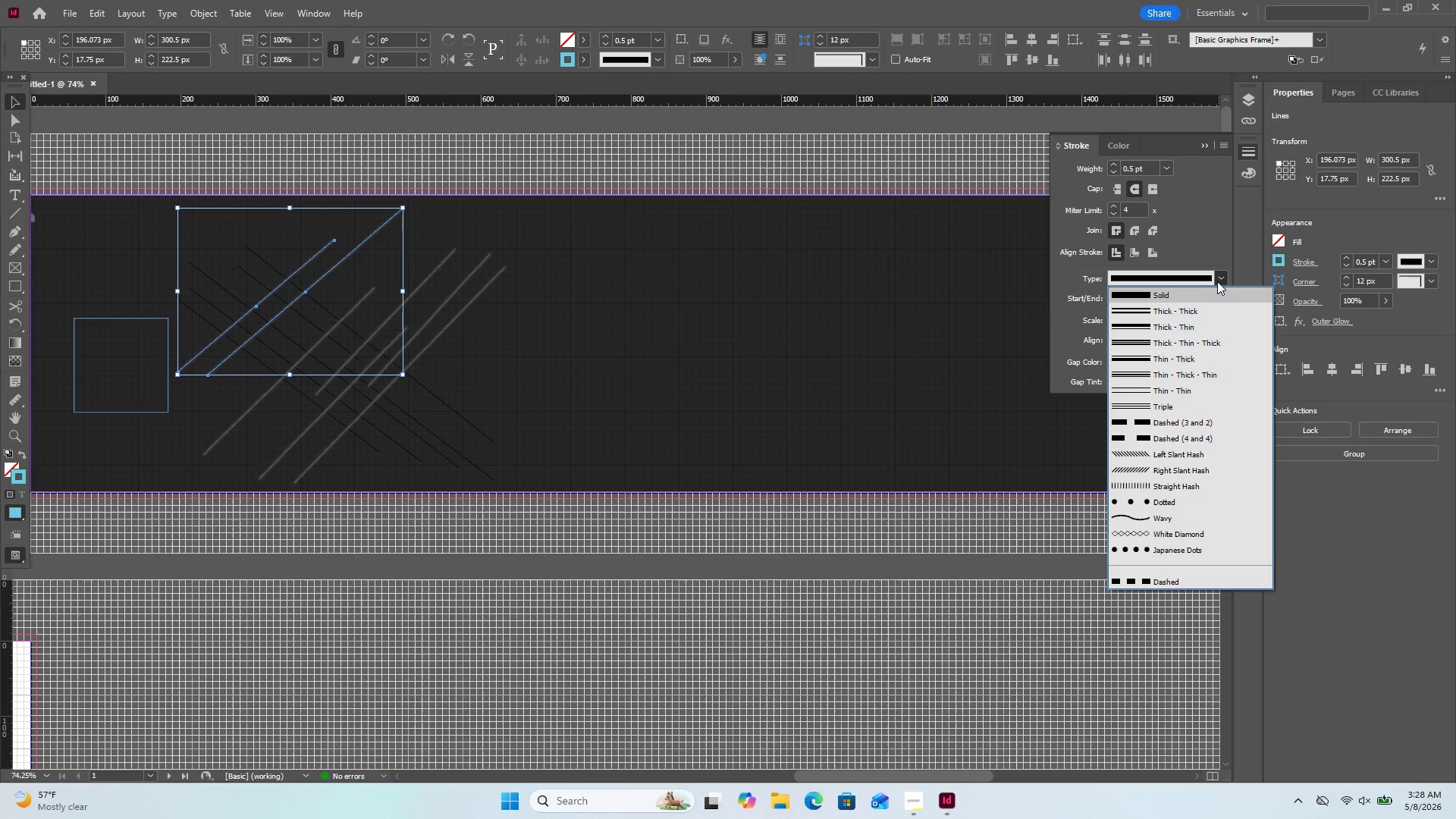 
left_click([850, 290])
 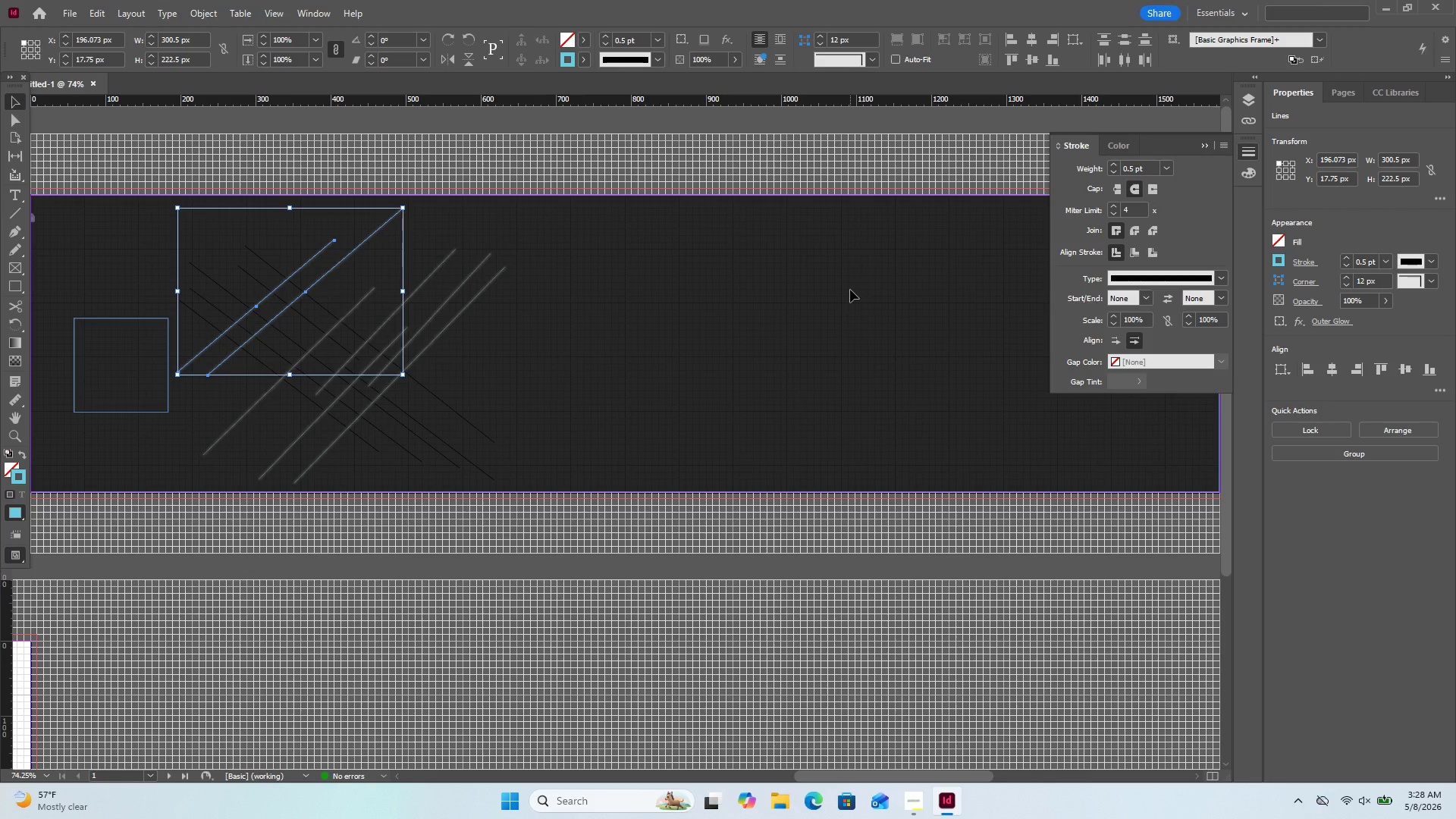 
left_click([850, 290])
 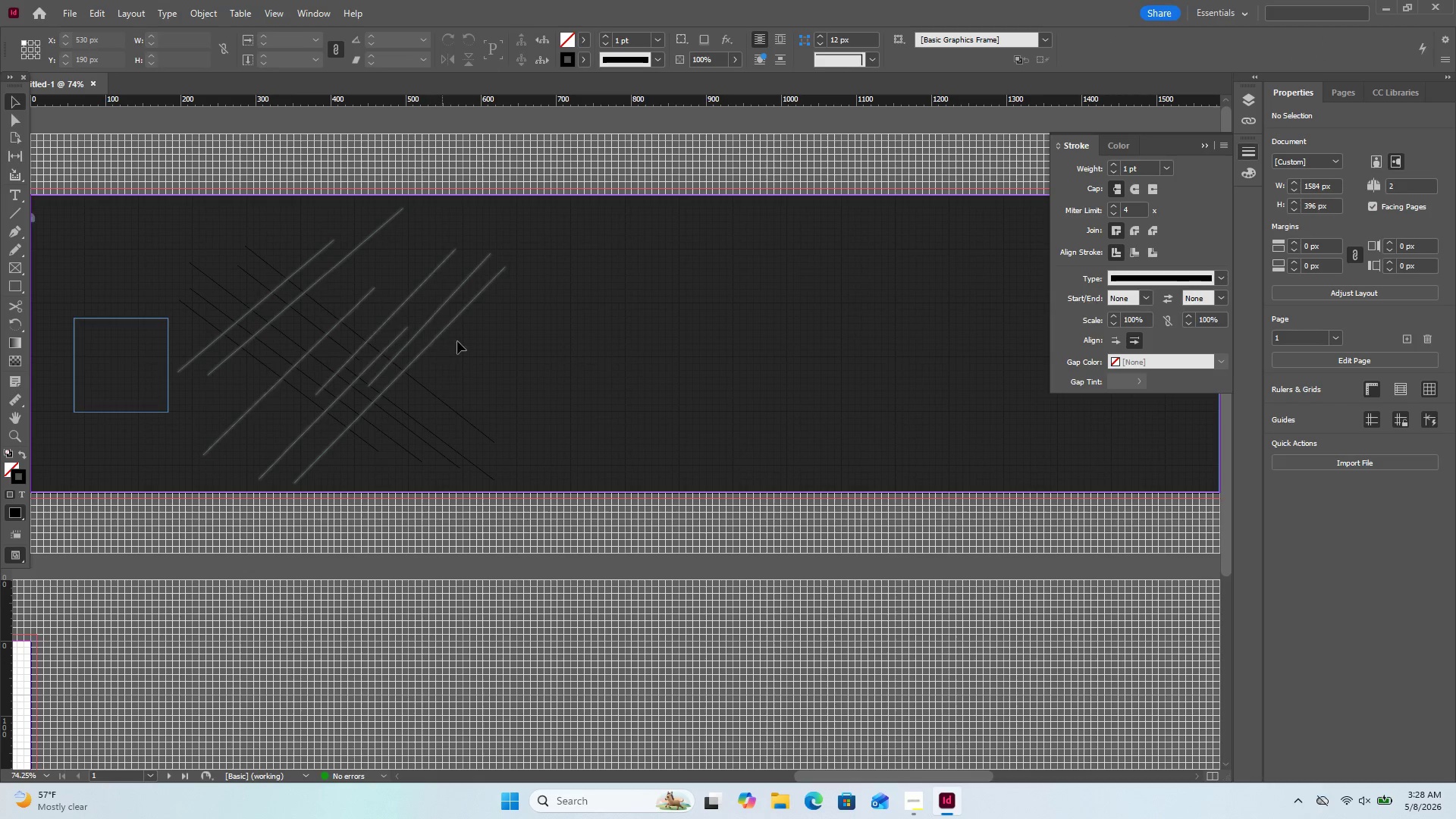 
left_click_drag(start_coordinate=[505, 343], to_coordinate=[340, 498])
 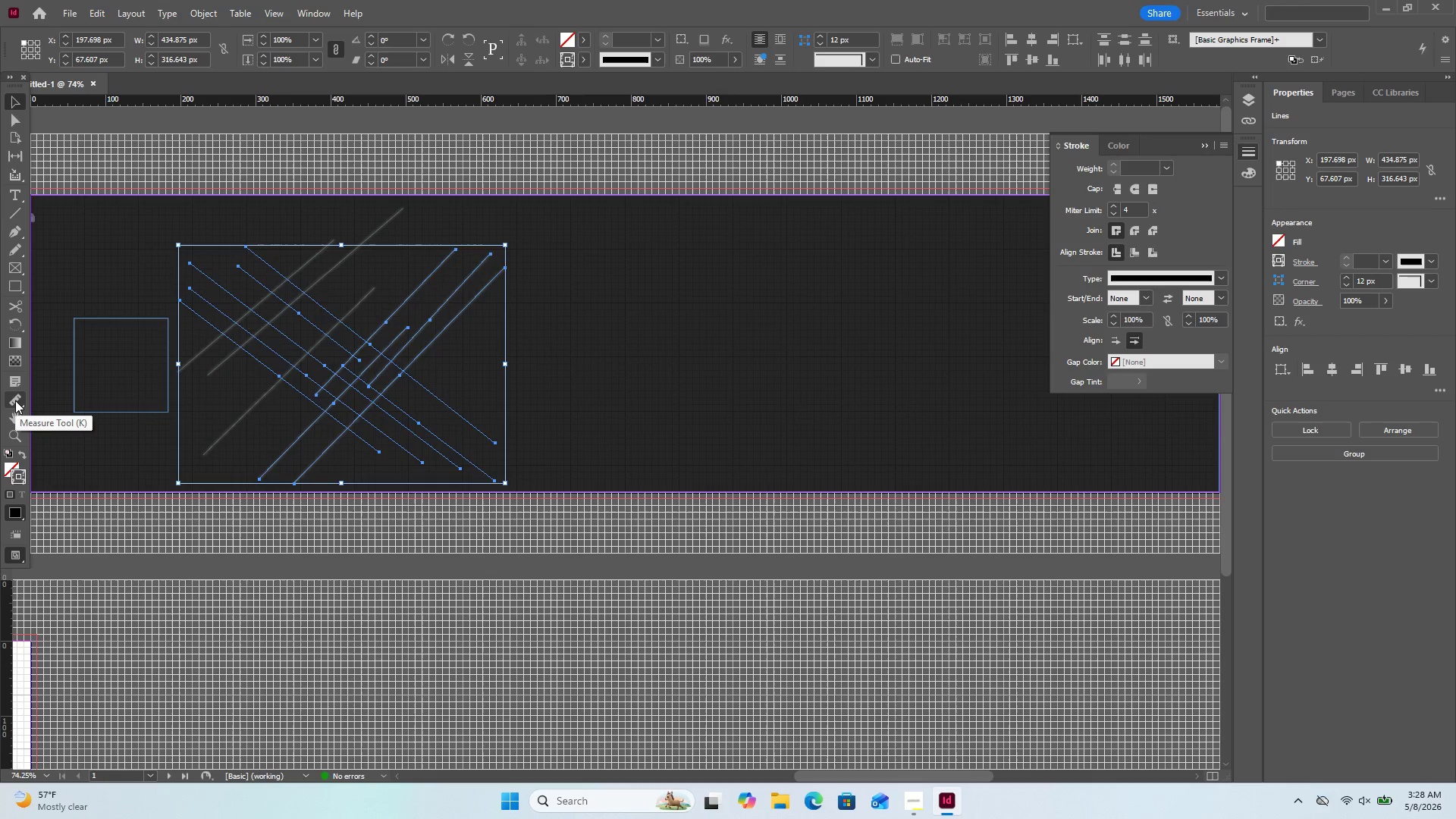 
wait(8.95)
 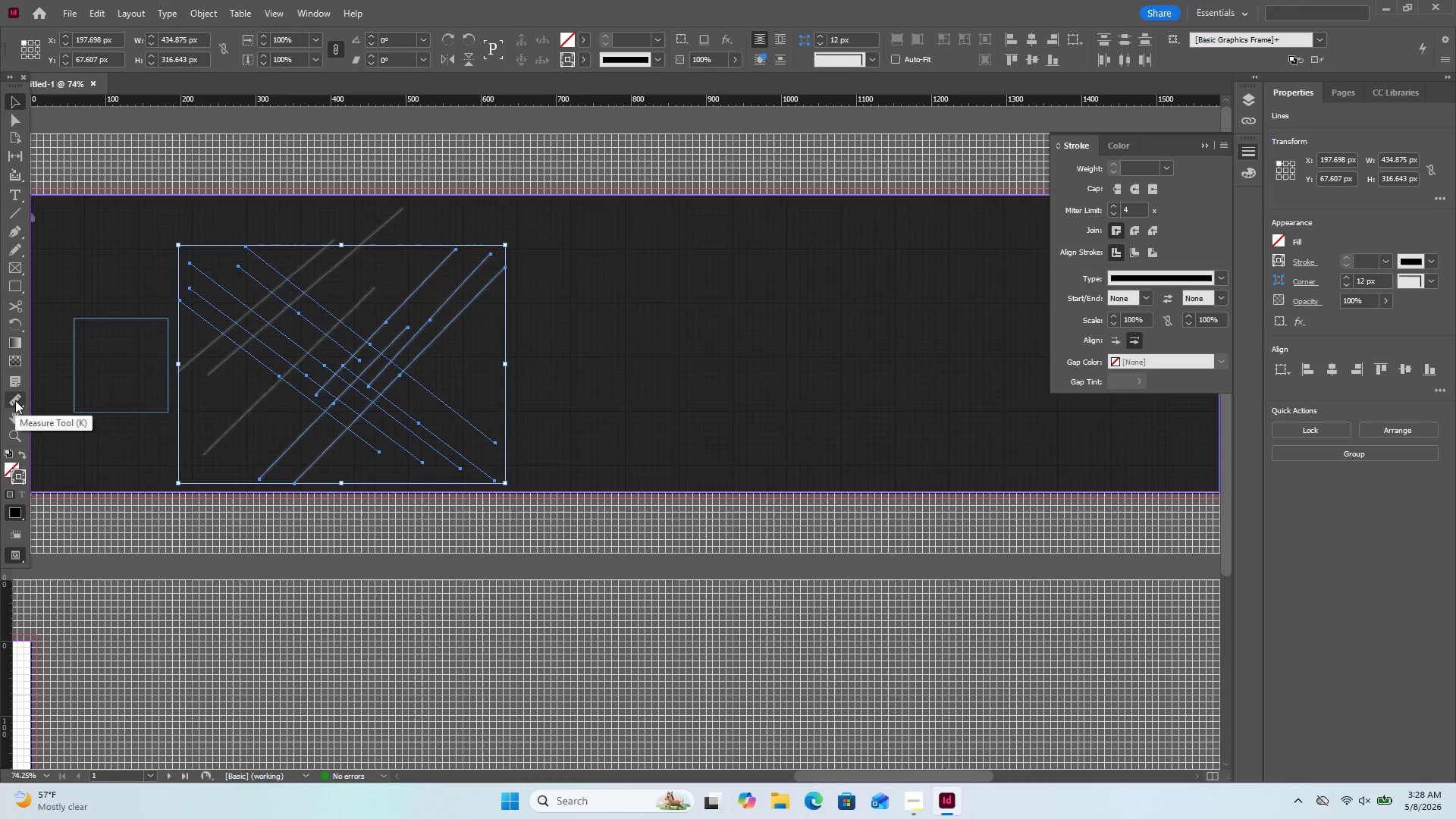 
left_click([103, 435])
 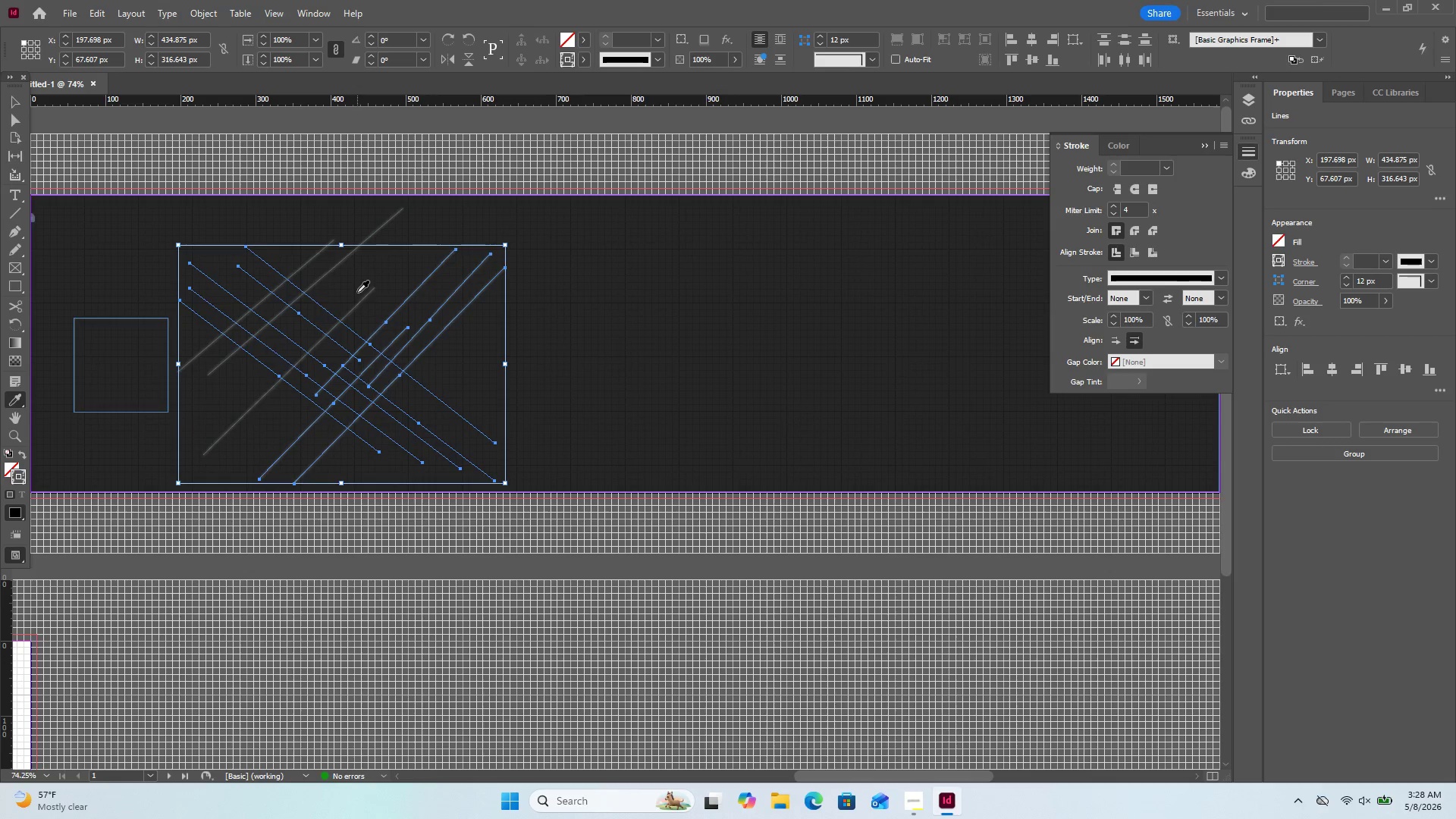 
wait(7.53)
 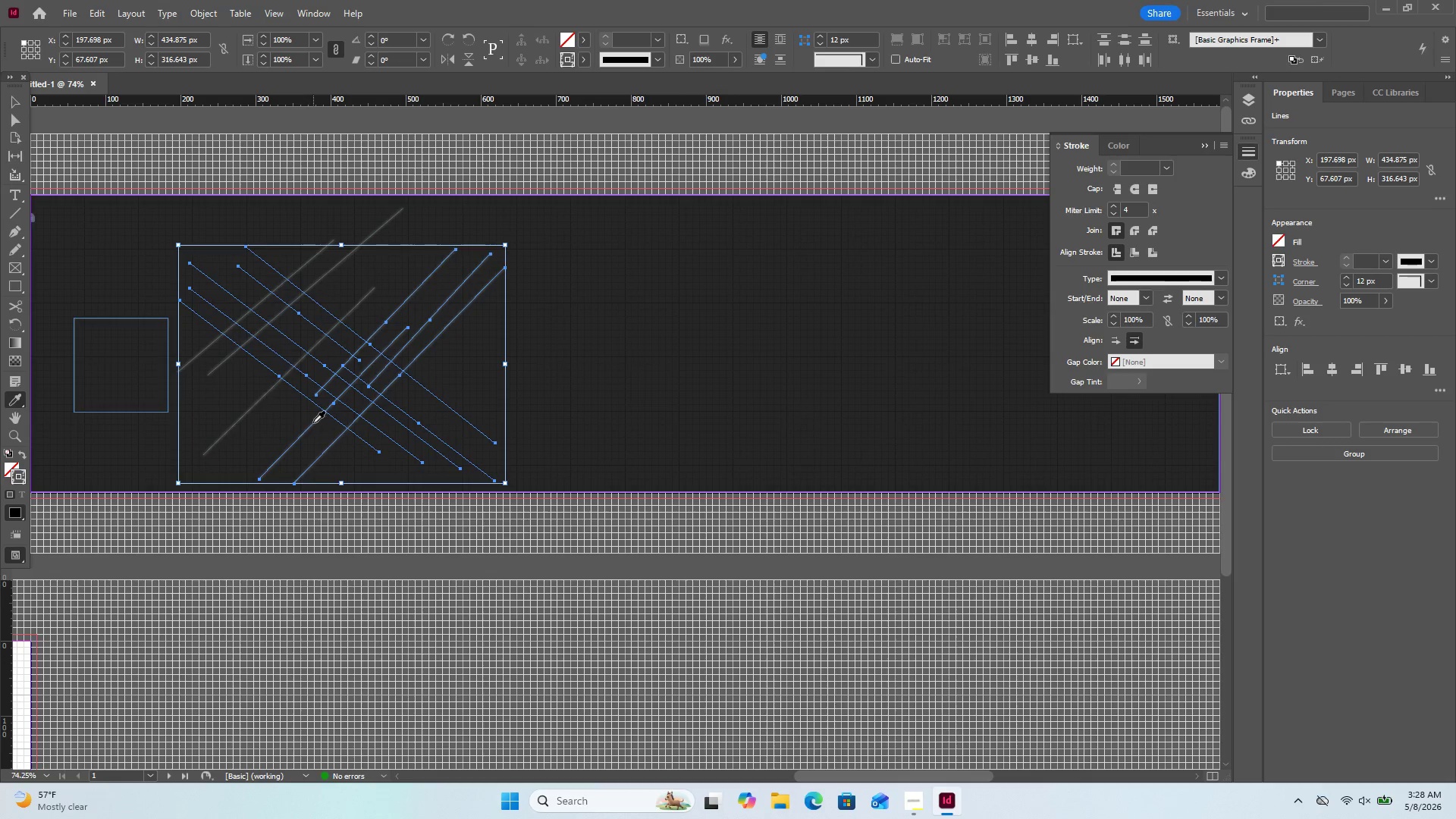 
left_click([363, 299])
 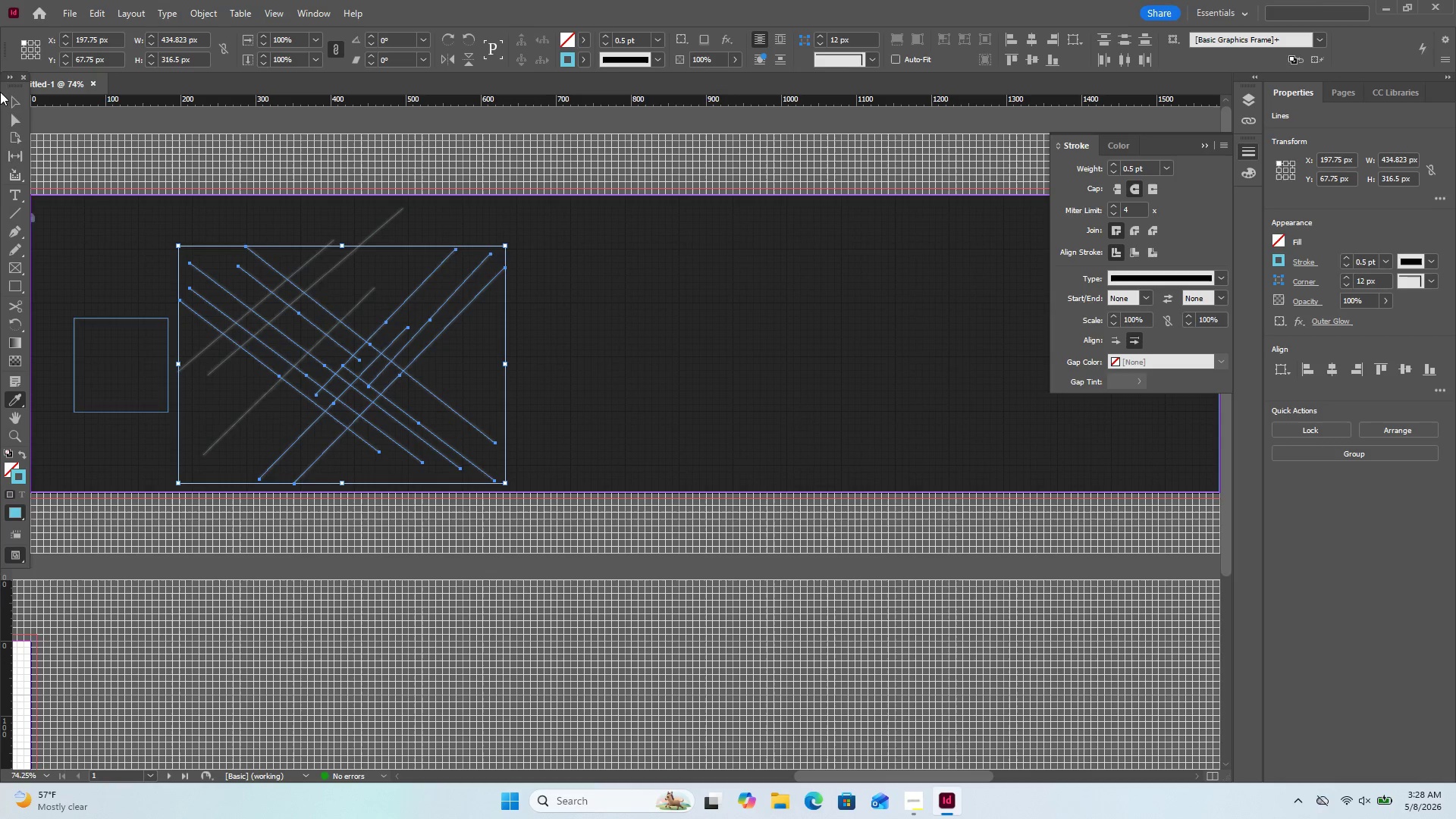 
left_click([10, 101])
 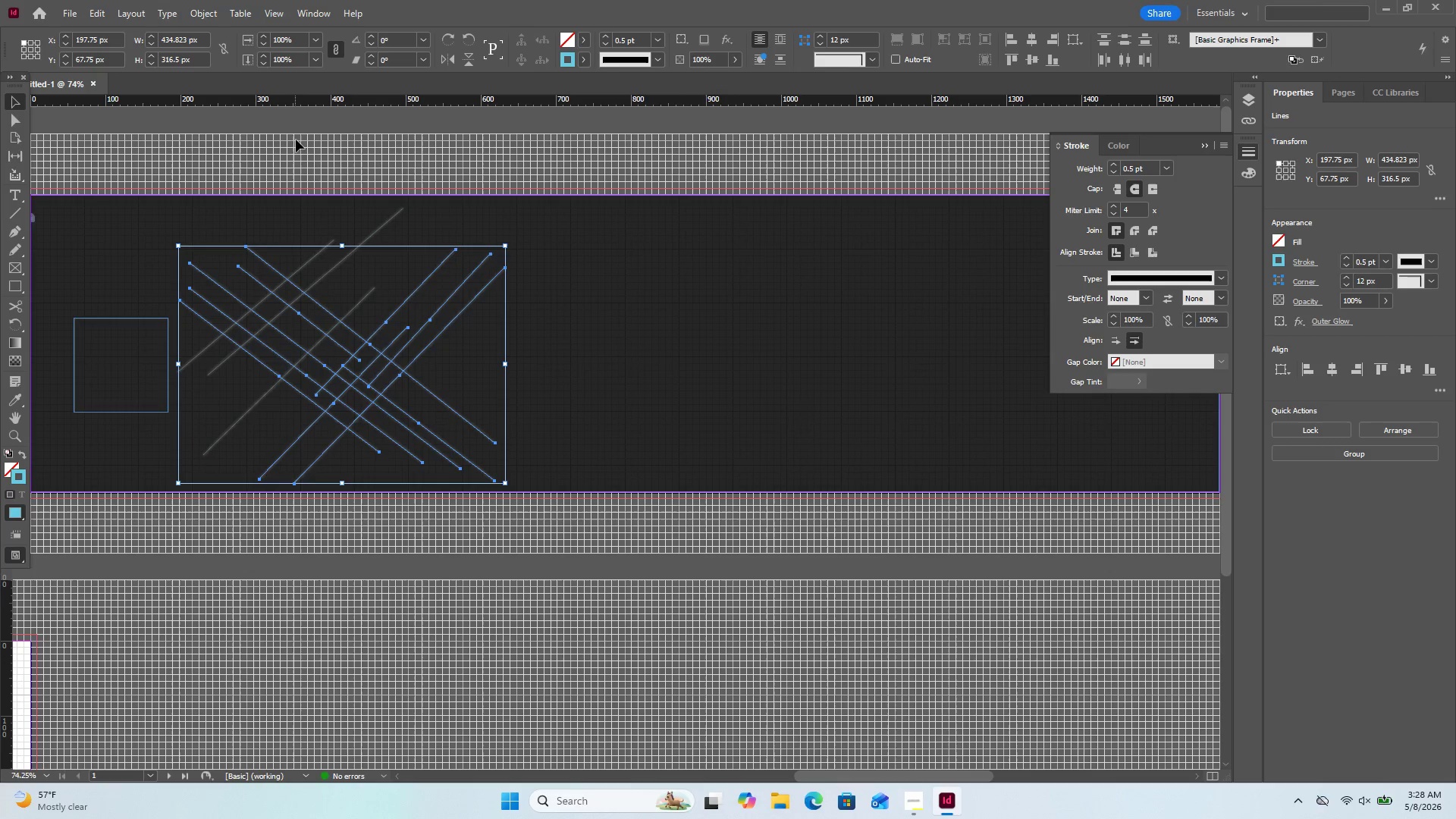 
left_click([296, 140])
 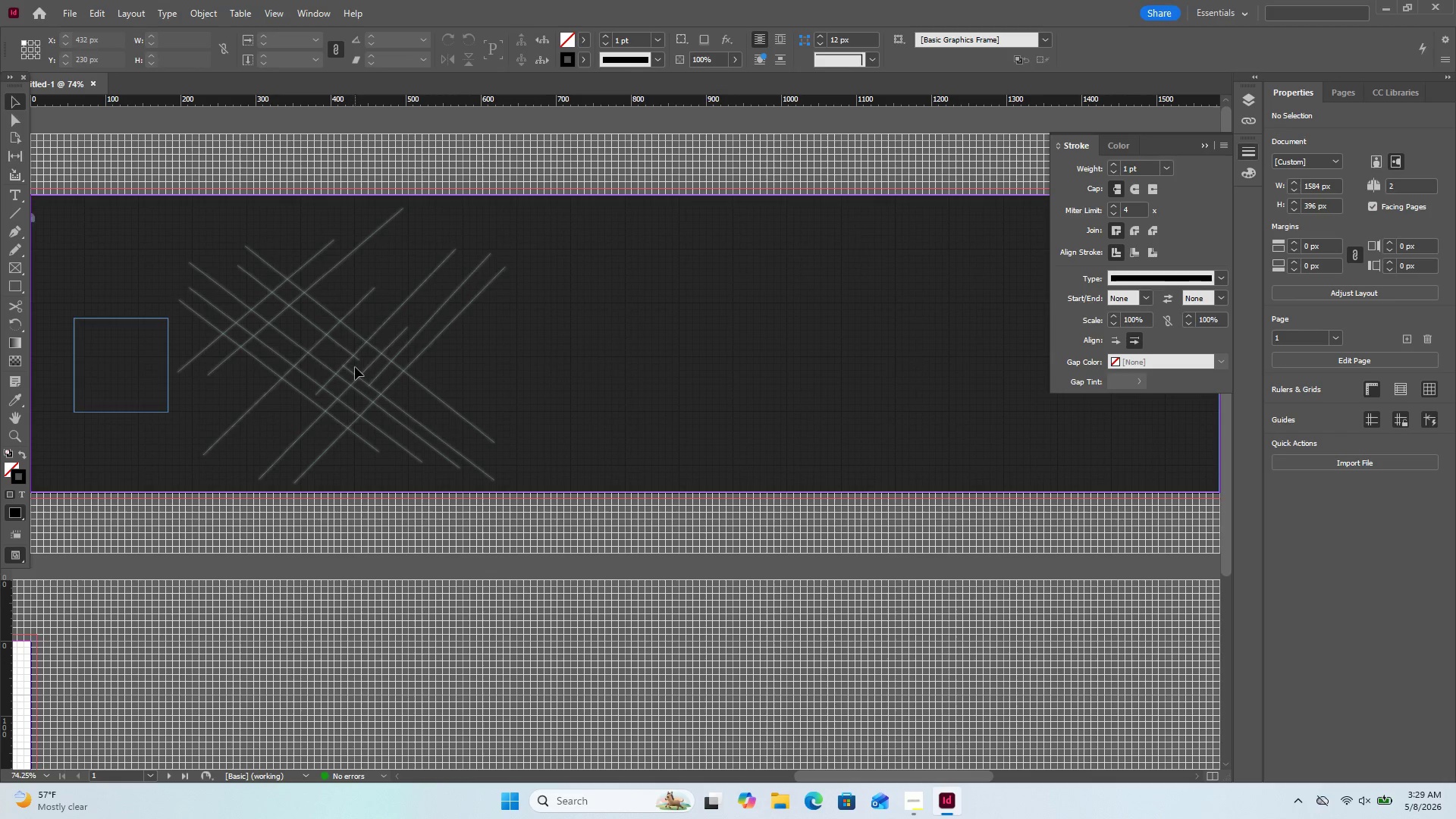 
left_click_drag(start_coordinate=[356, 375], to_coordinate=[310, 338])
 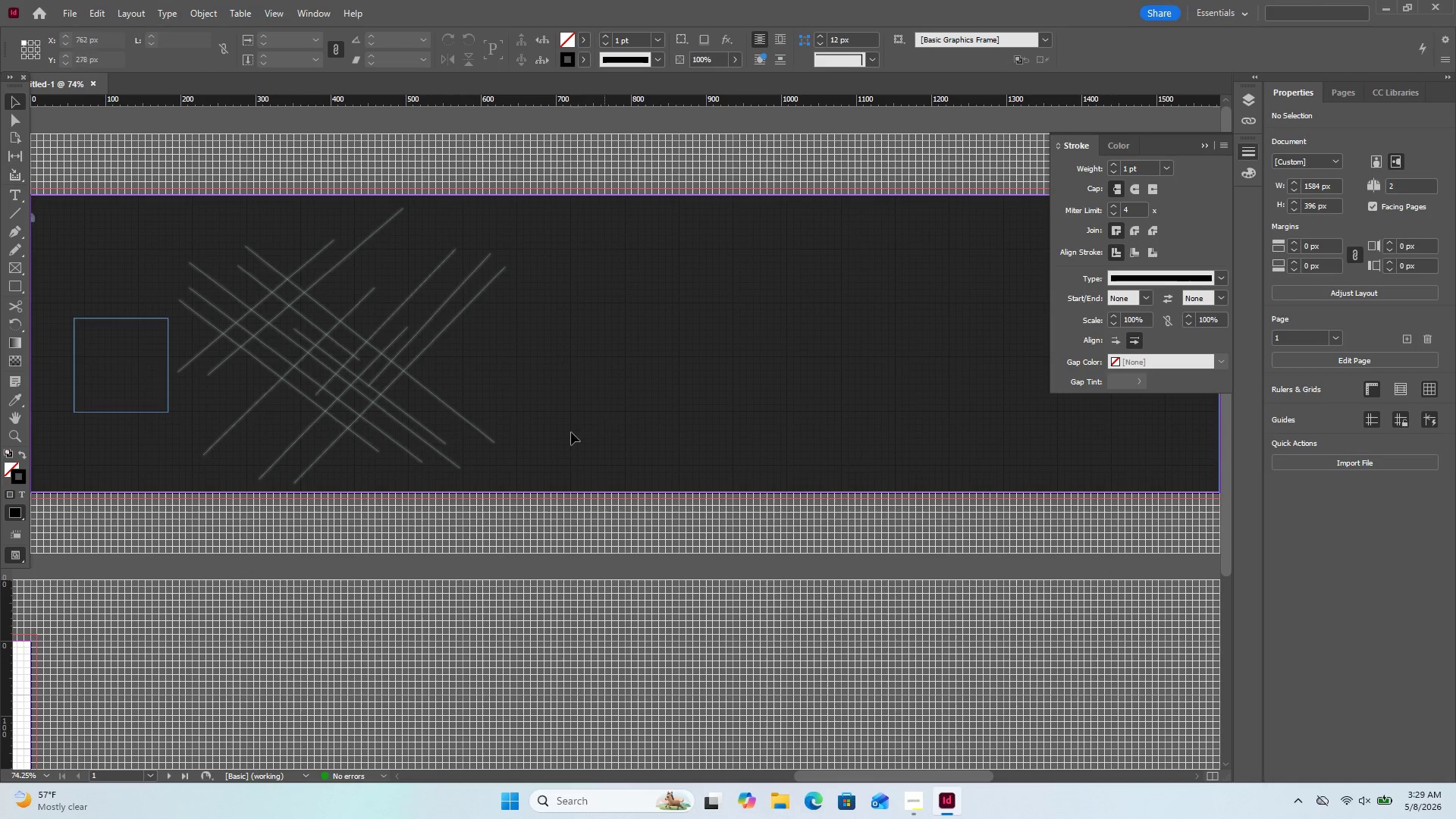 
left_click_drag(start_coordinate=[499, 473], to_coordinate=[215, 234])
 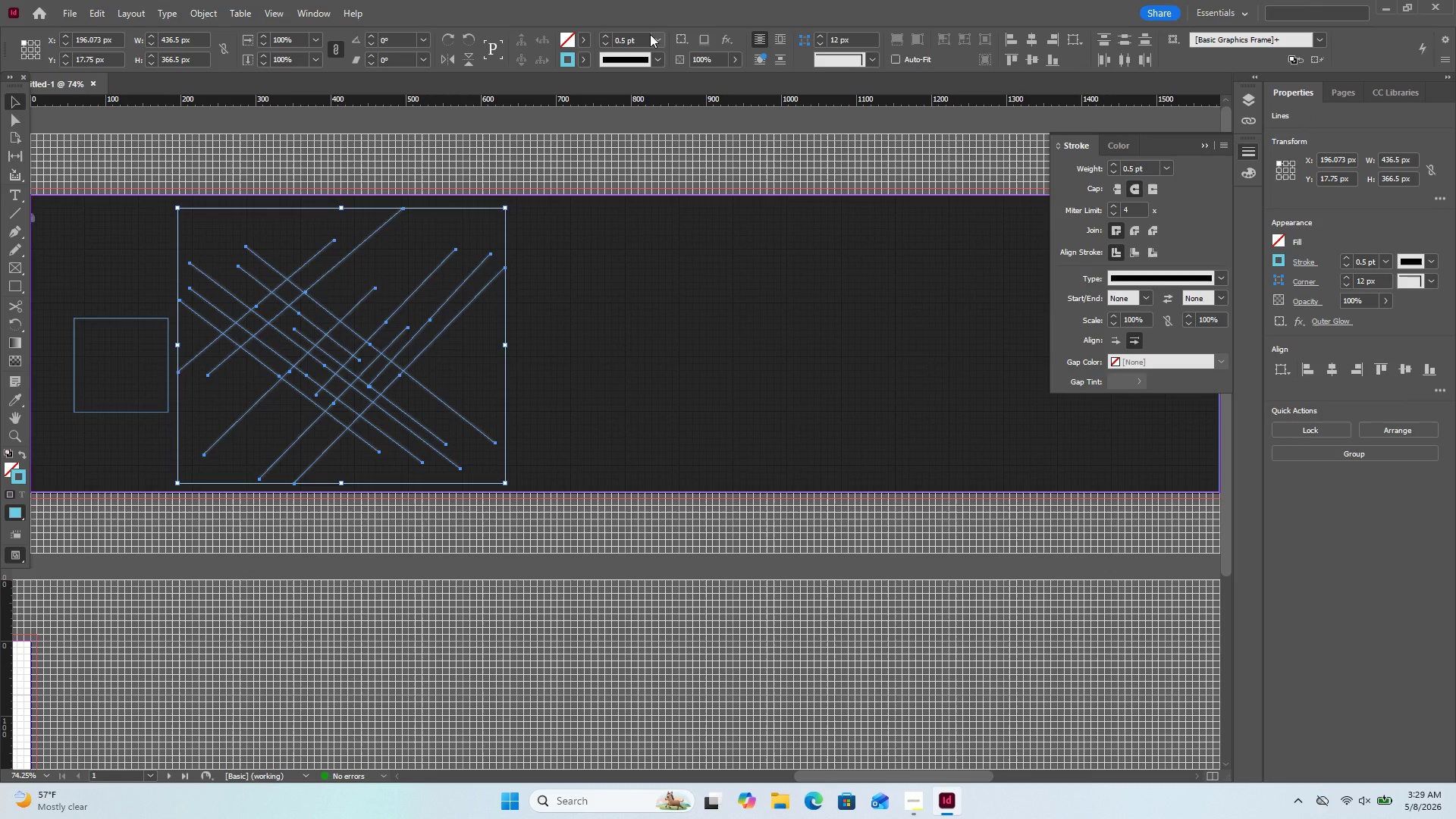 
left_click([653, 44])
 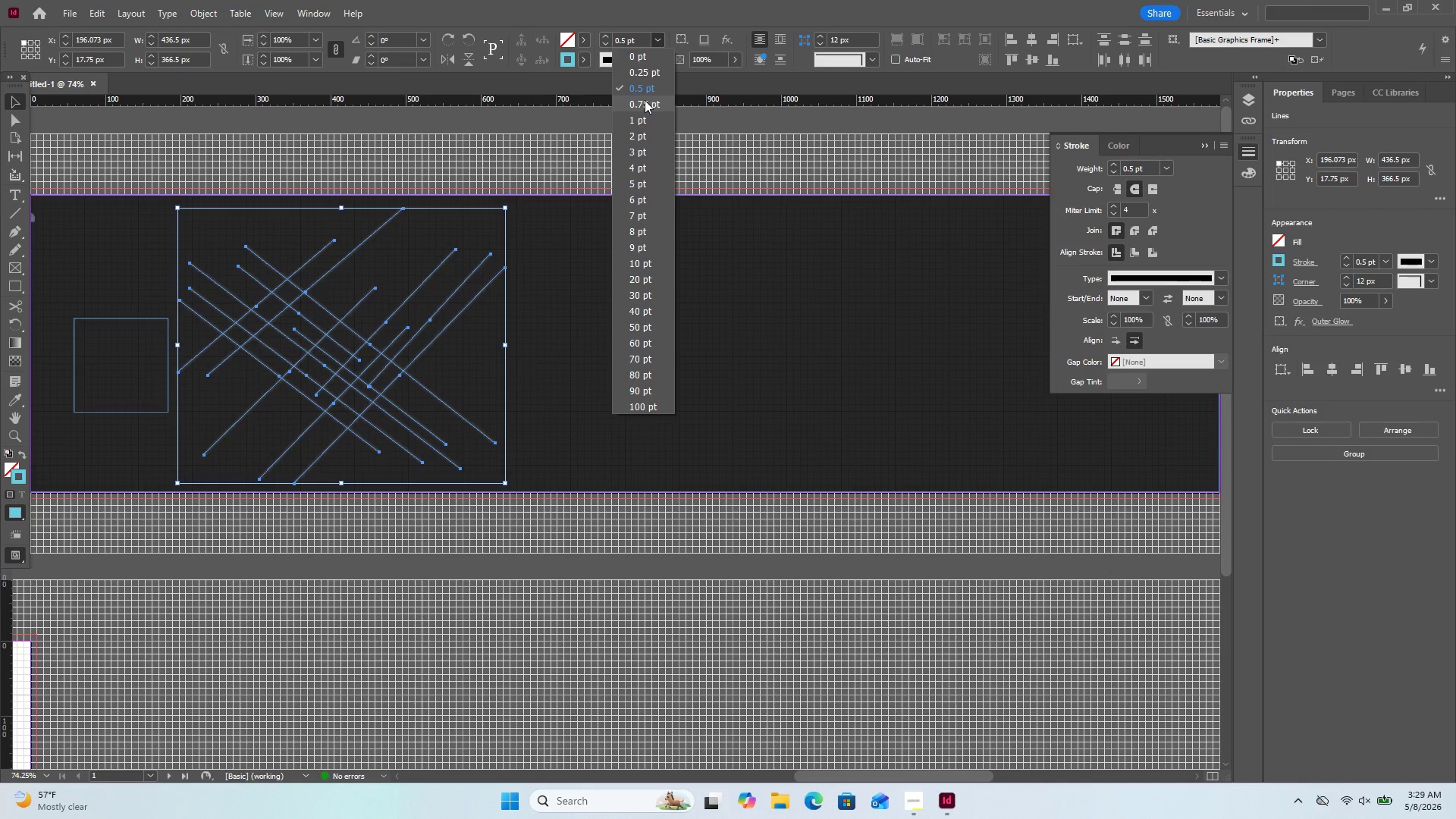 
left_click([645, 101])
 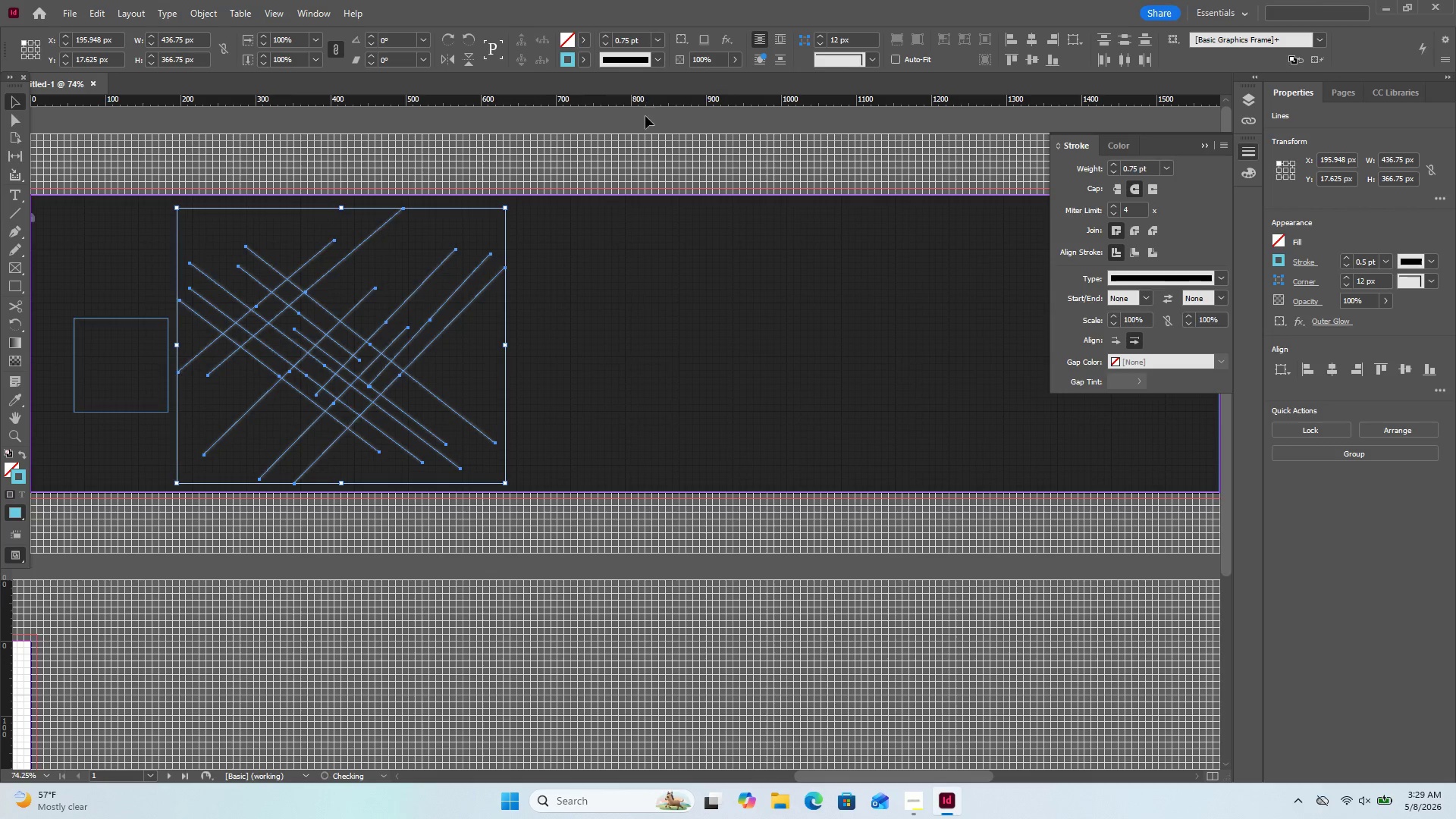 
left_click([641, 161])
 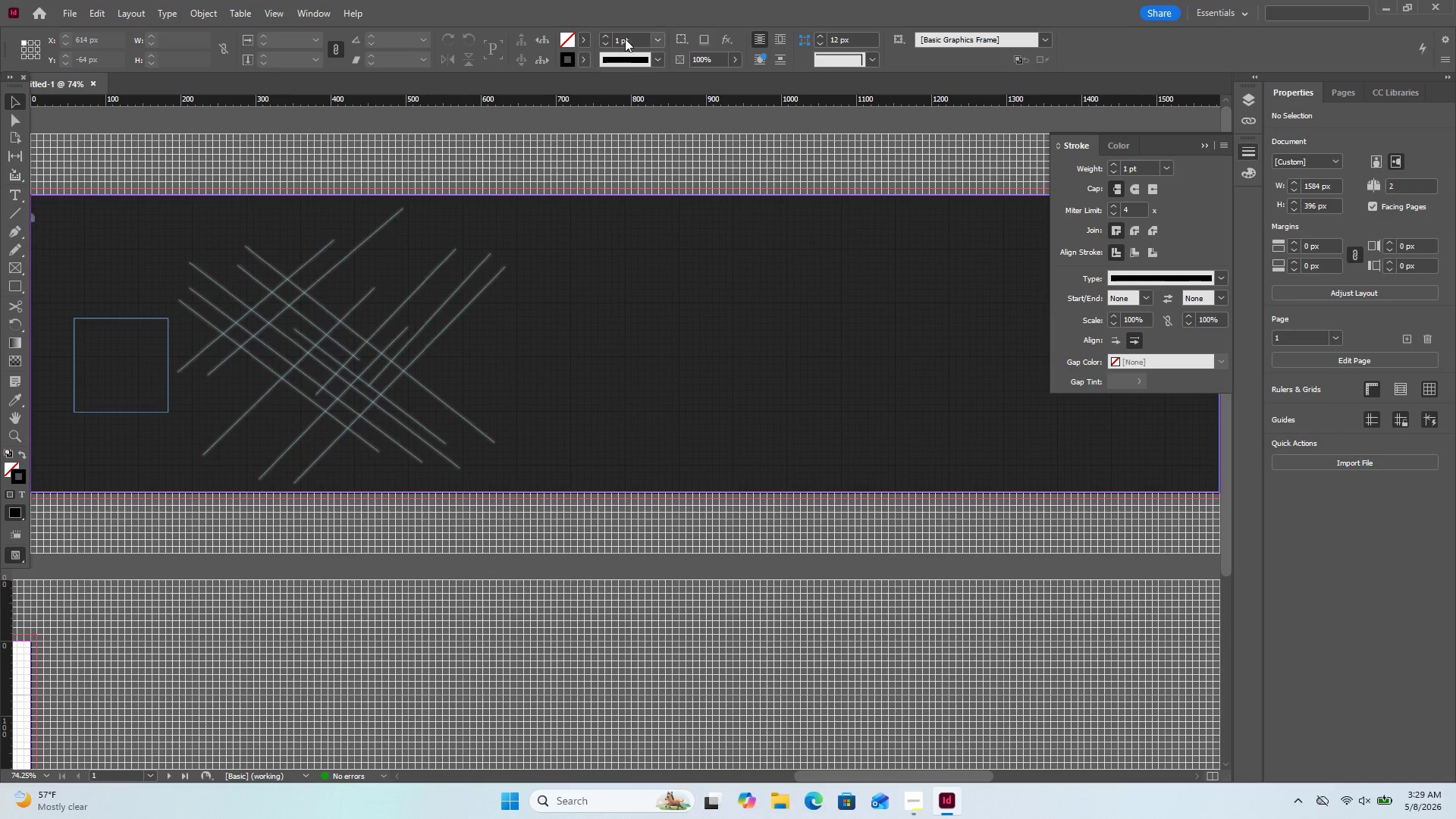 
left_click_drag(start_coordinate=[465, 356], to_coordinate=[281, 206])
 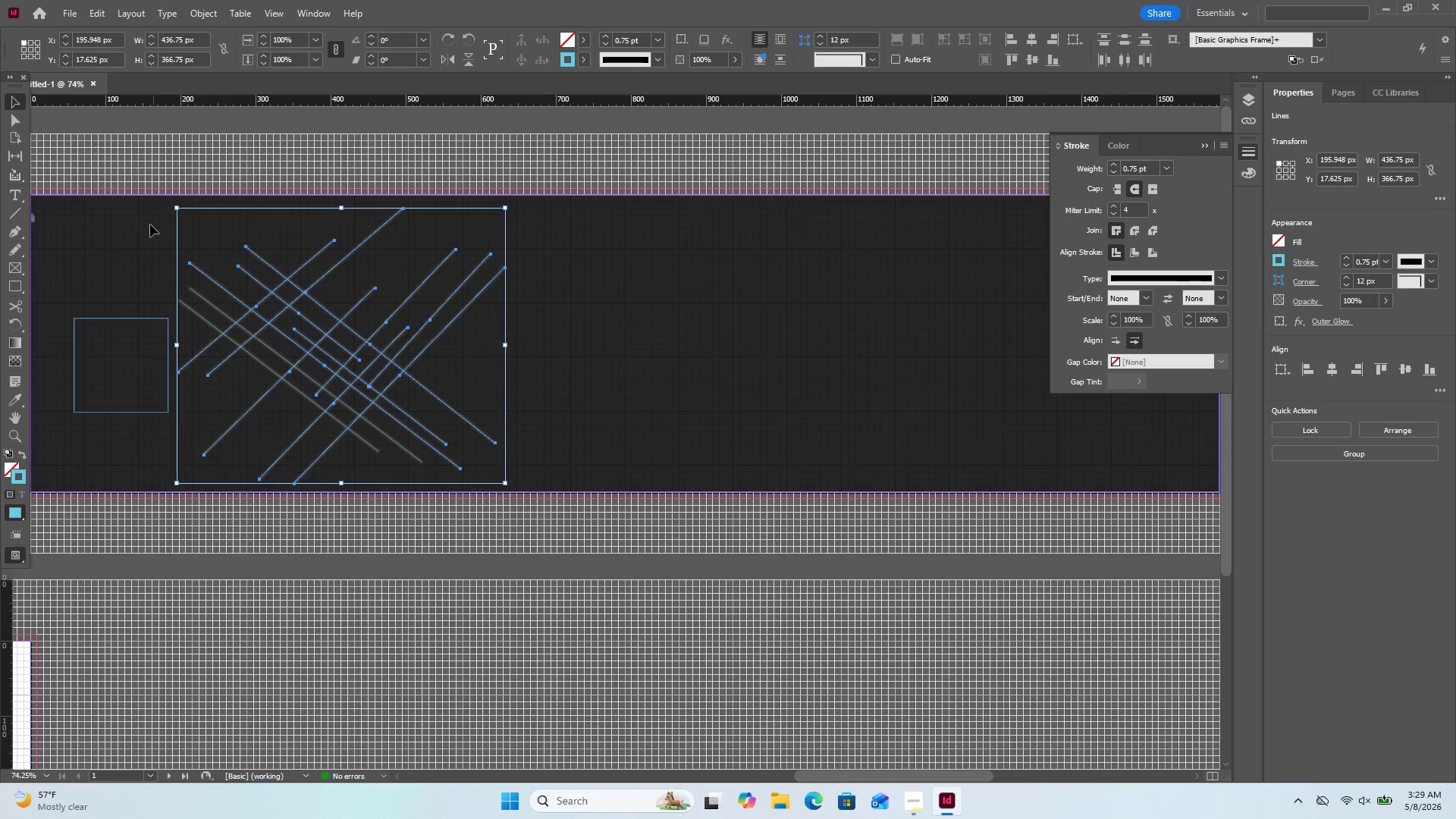 
left_click_drag(start_coordinate=[161, 230], to_coordinate=[711, 442])
 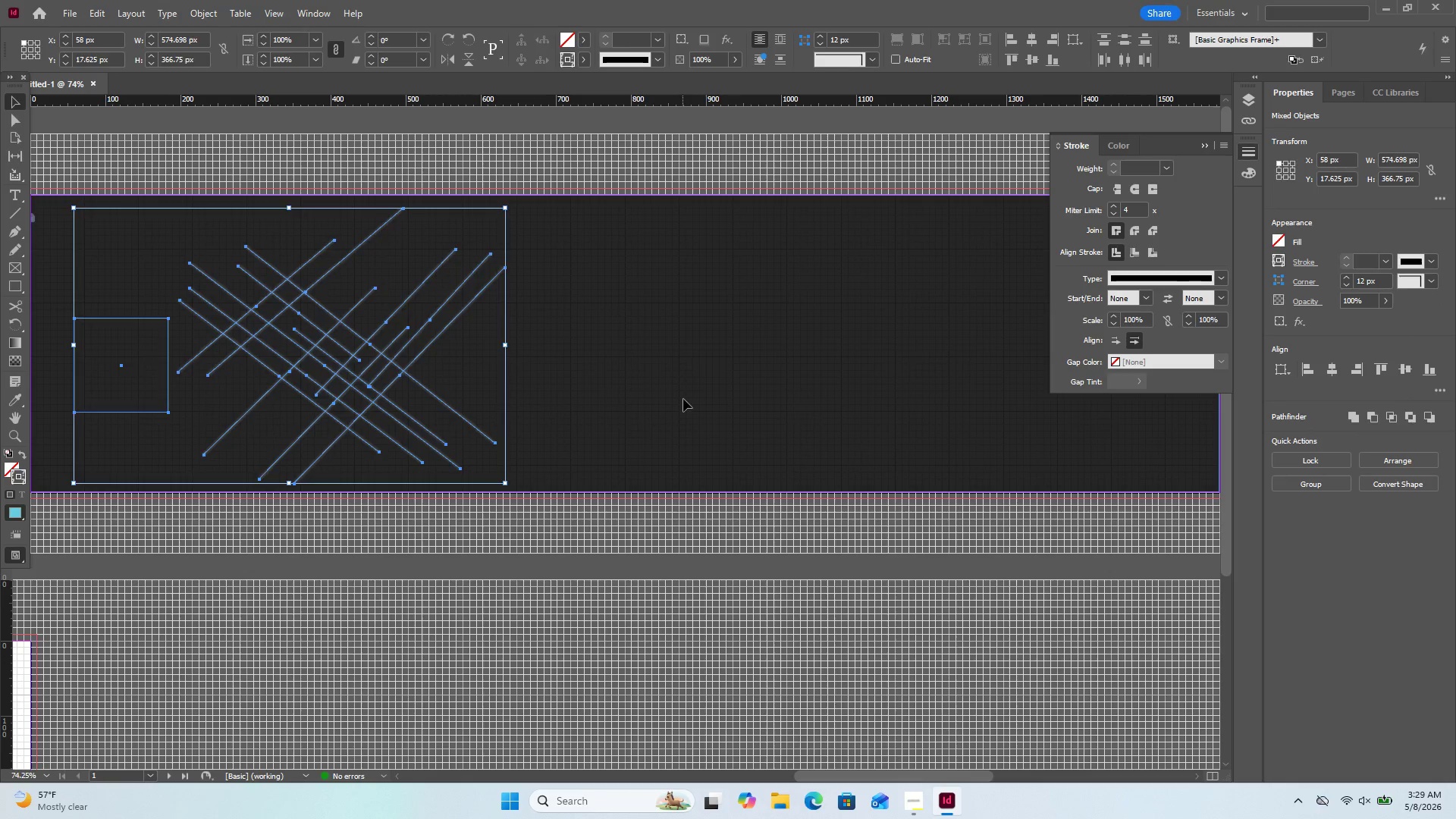 
left_click_drag(start_coordinate=[648, 473], to_coordinate=[200, 219])
 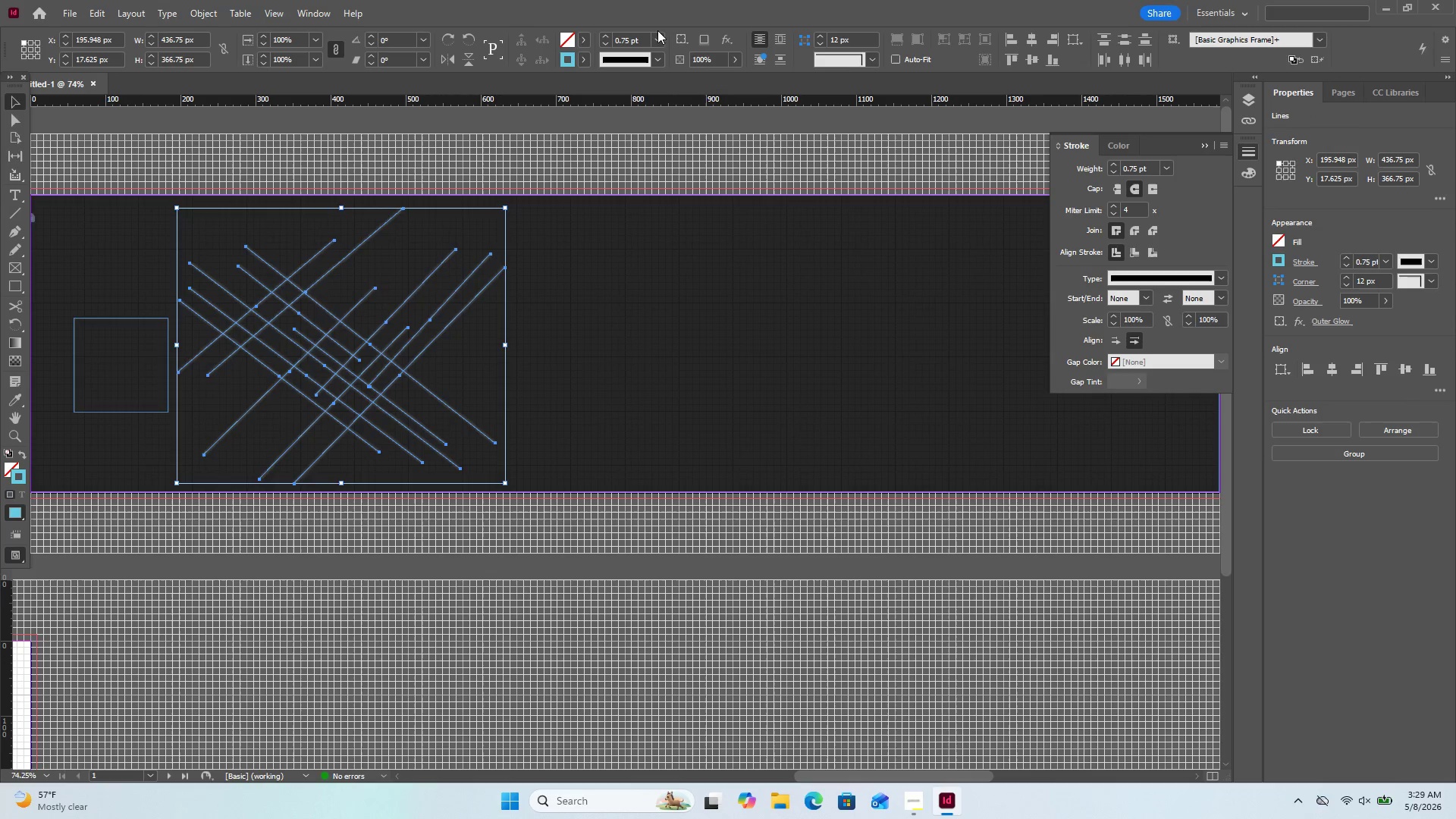 
left_click([660, 36])
 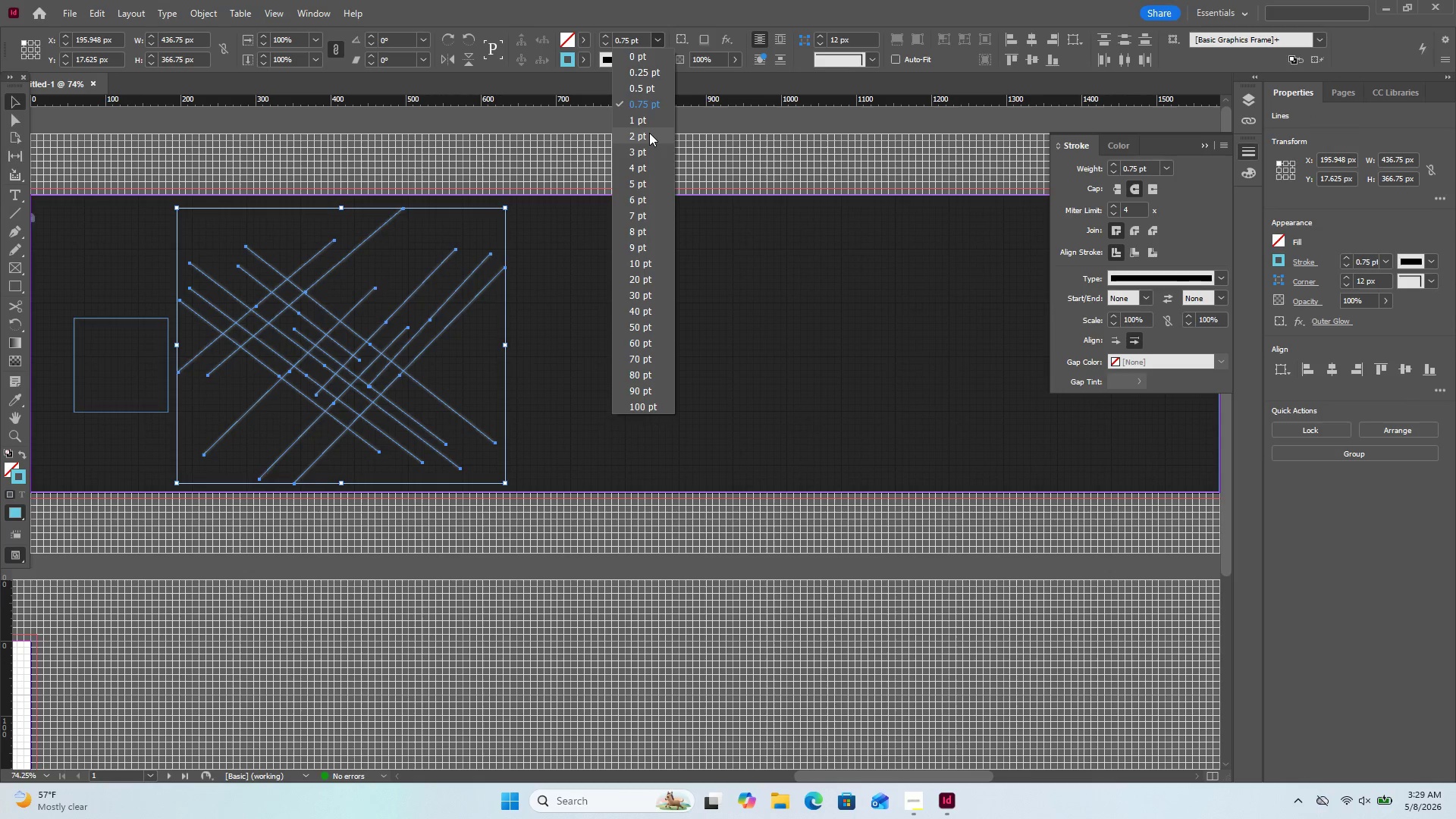 
left_click([649, 124])
 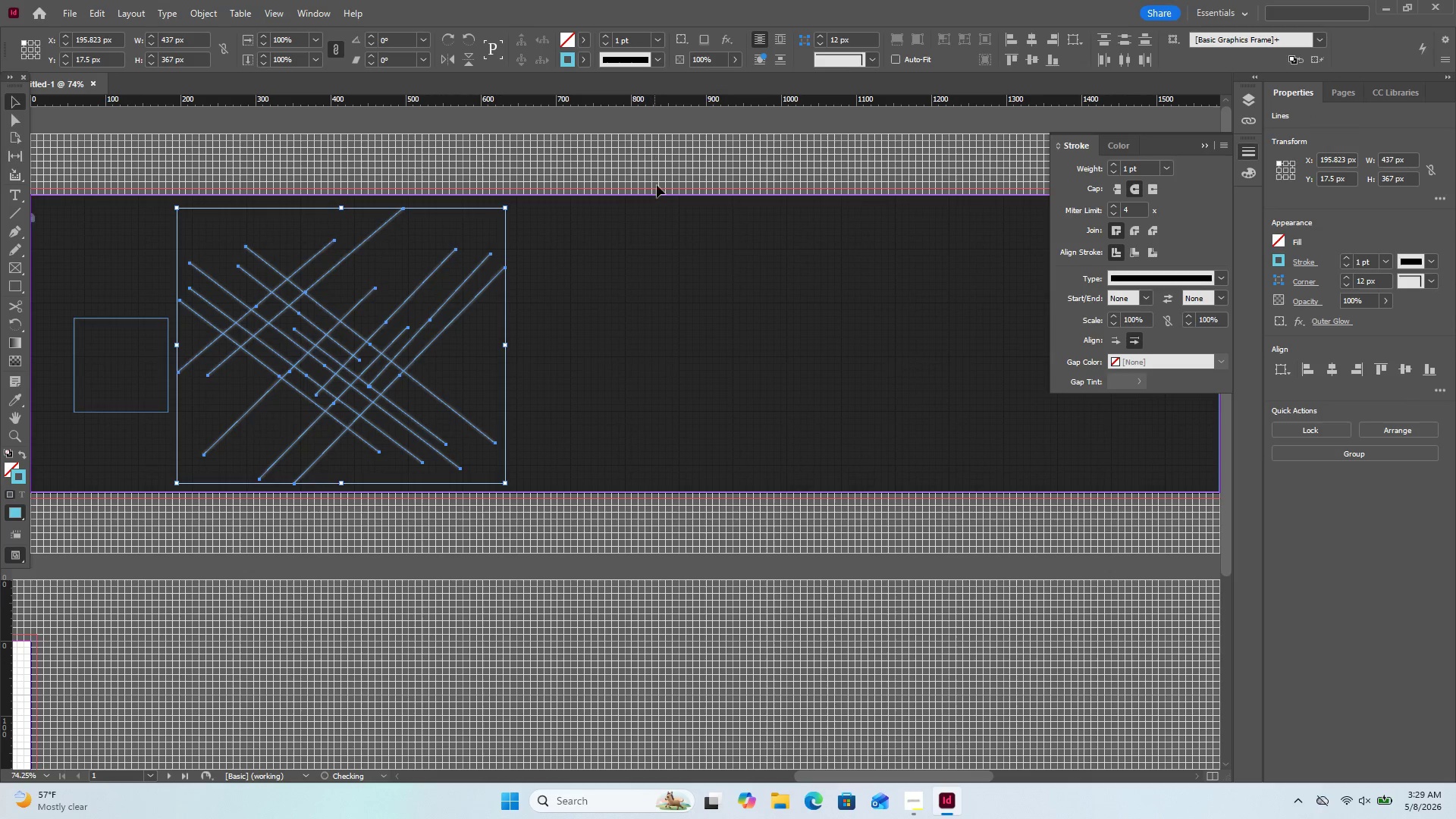 
left_click([659, 198])
 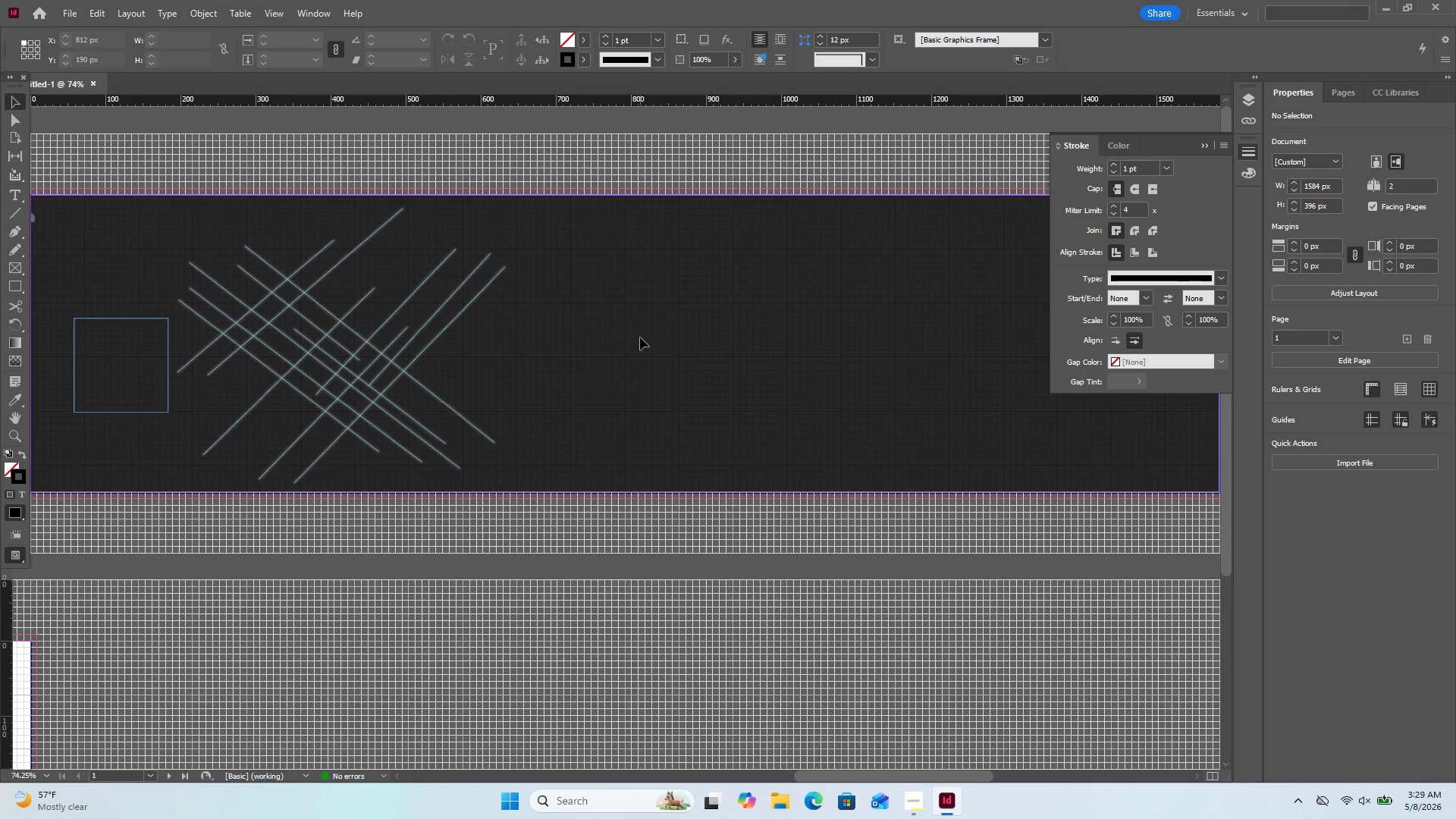 
wait(8.42)
 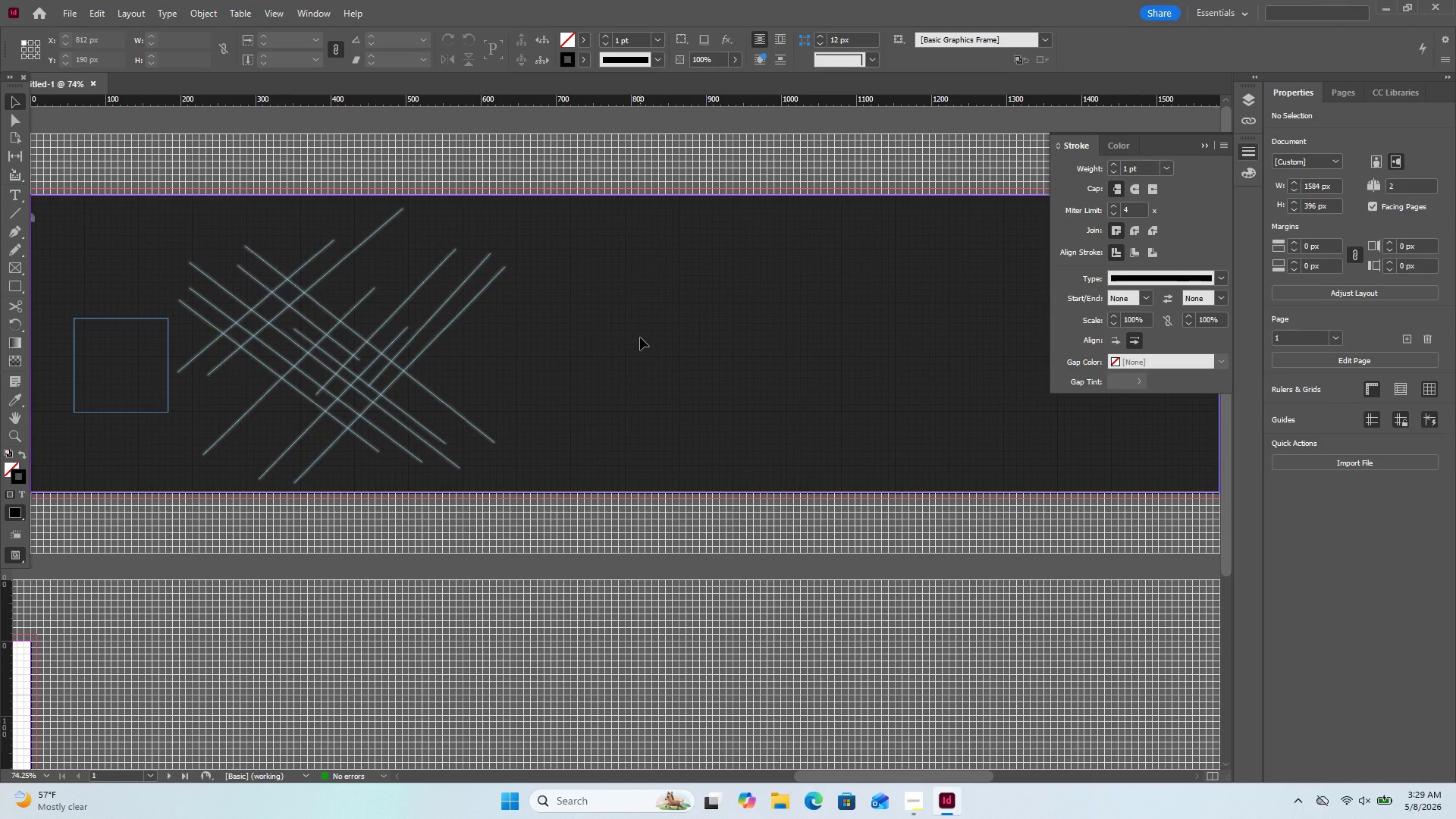 
left_click([13, 232])
 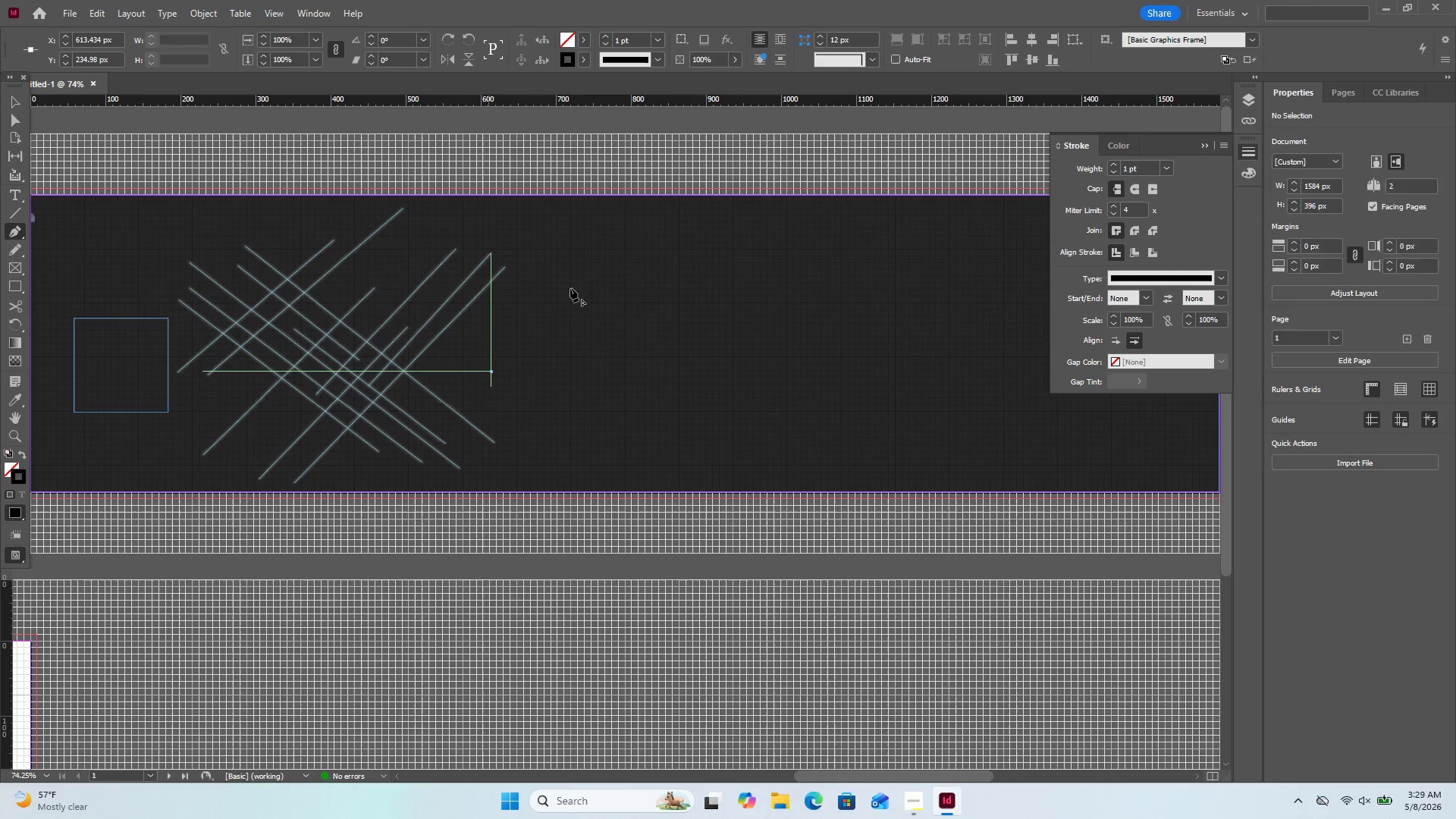 
left_click_drag(start_coordinate=[617, 262], to_coordinate=[691, 229])
 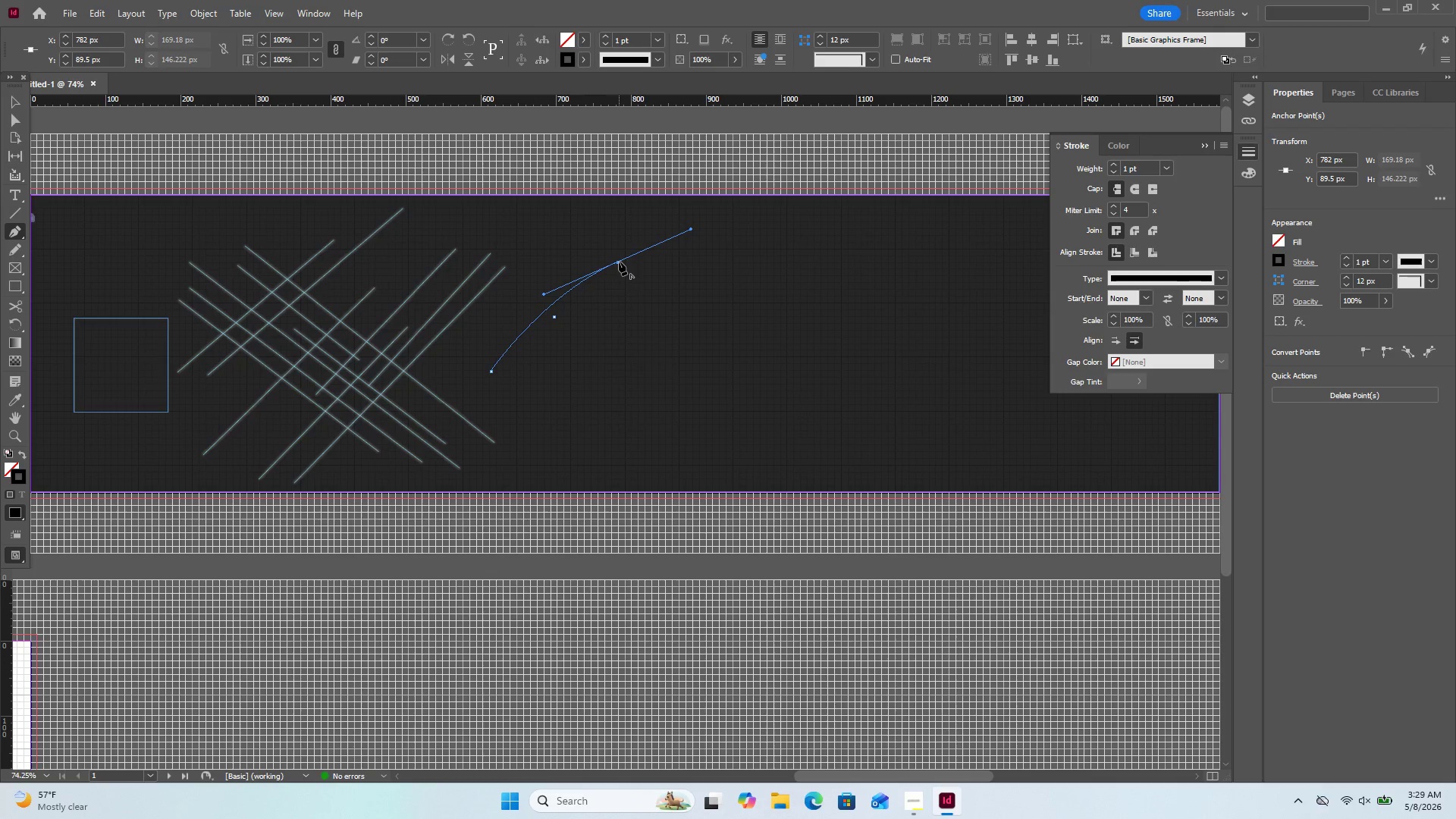 
left_click([619, 263])
 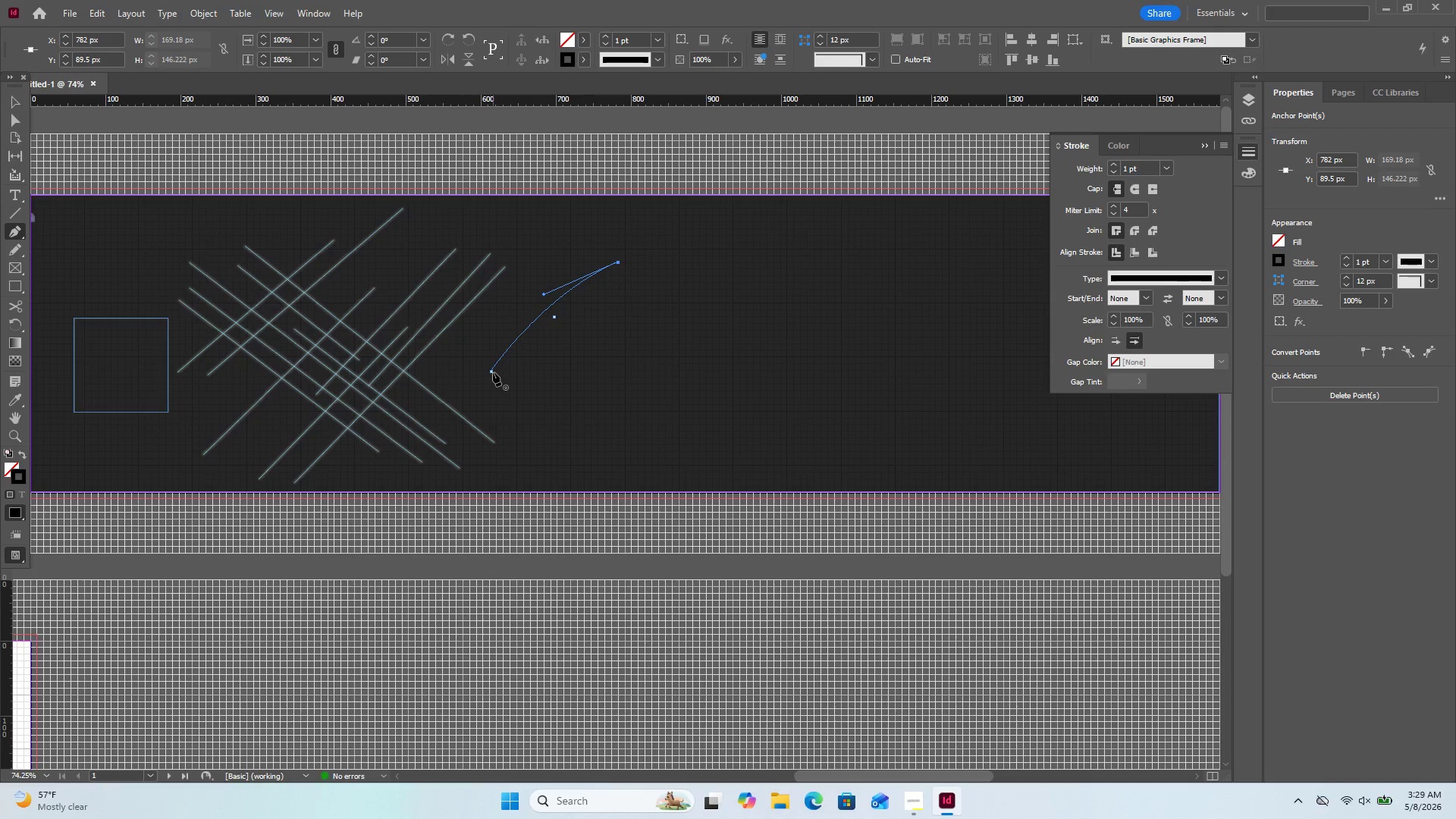 
left_click_drag(start_coordinate=[493, 372], to_coordinate=[566, 285])
 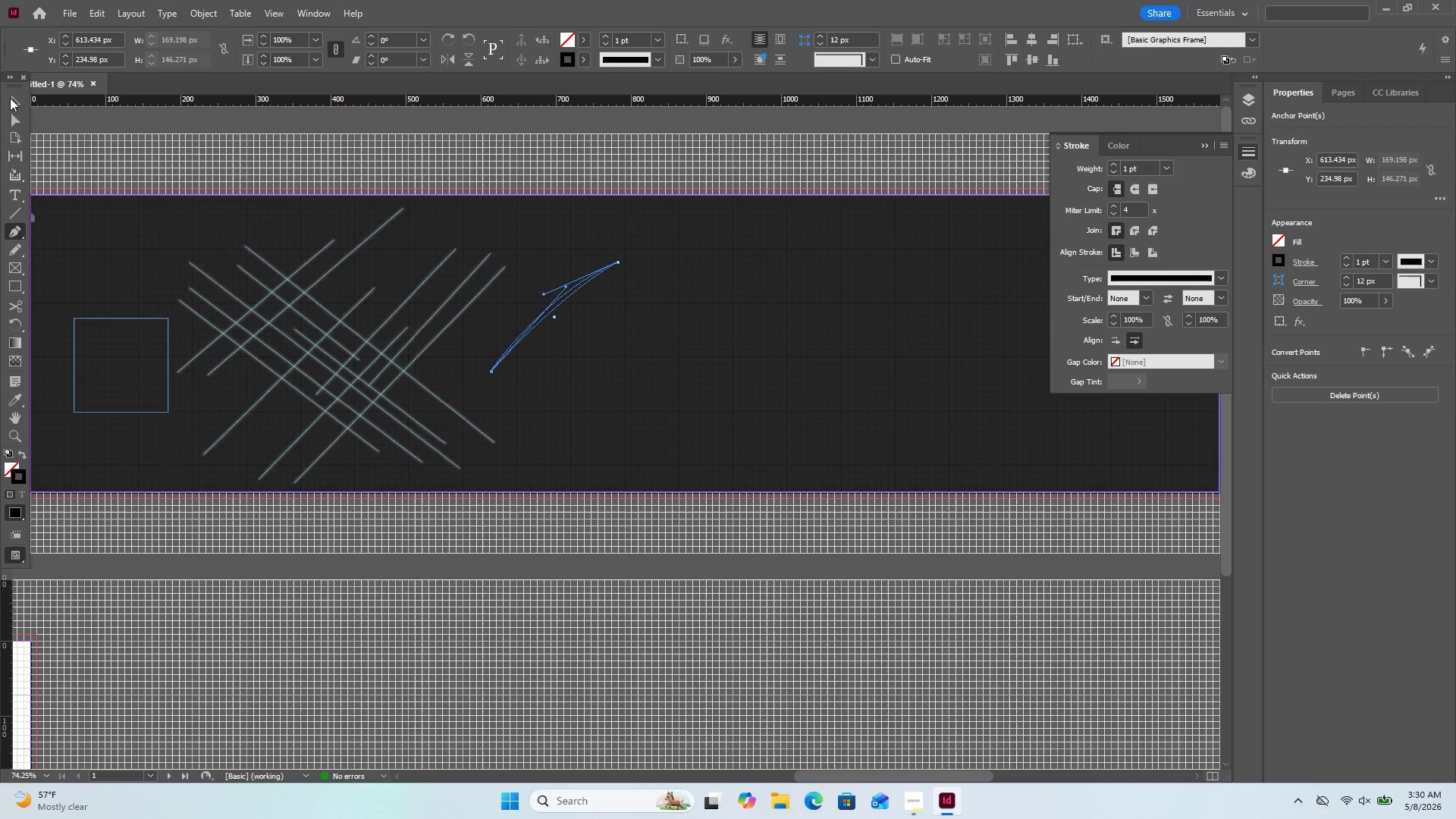 
left_click([17, 99])
 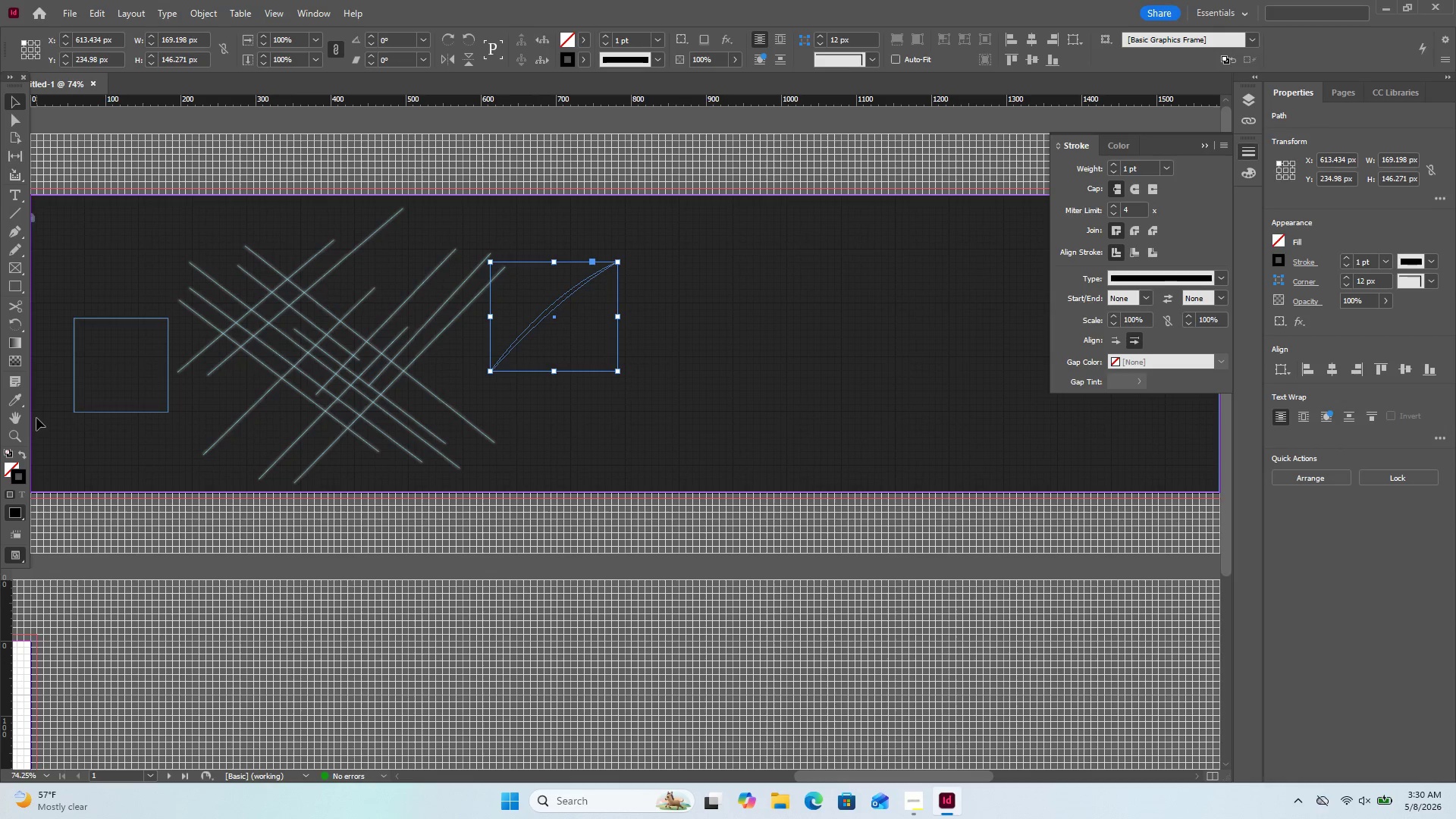 
left_click([12, 400])
 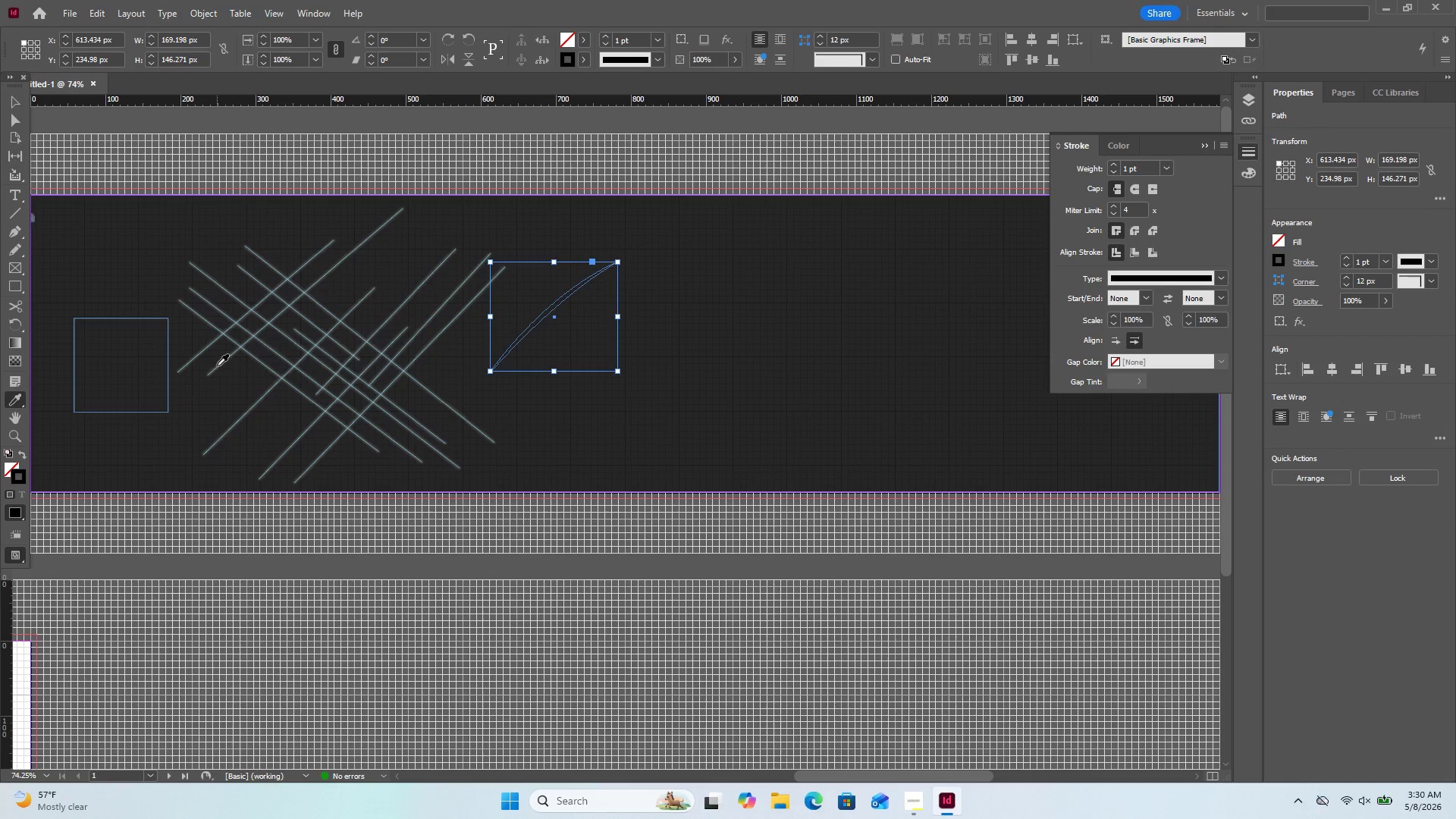 
left_click([217, 365])
 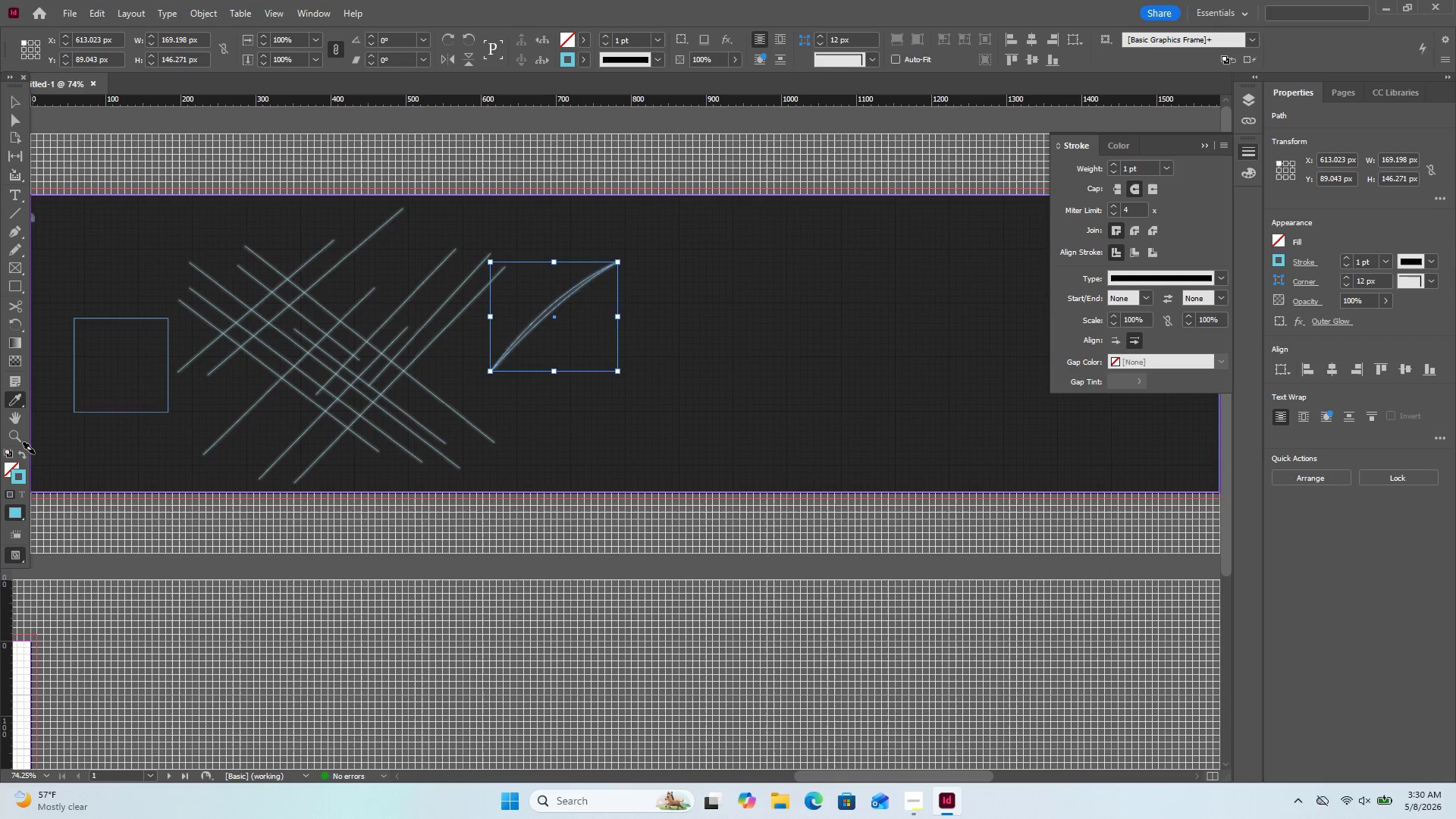 
left_click([24, 455])
 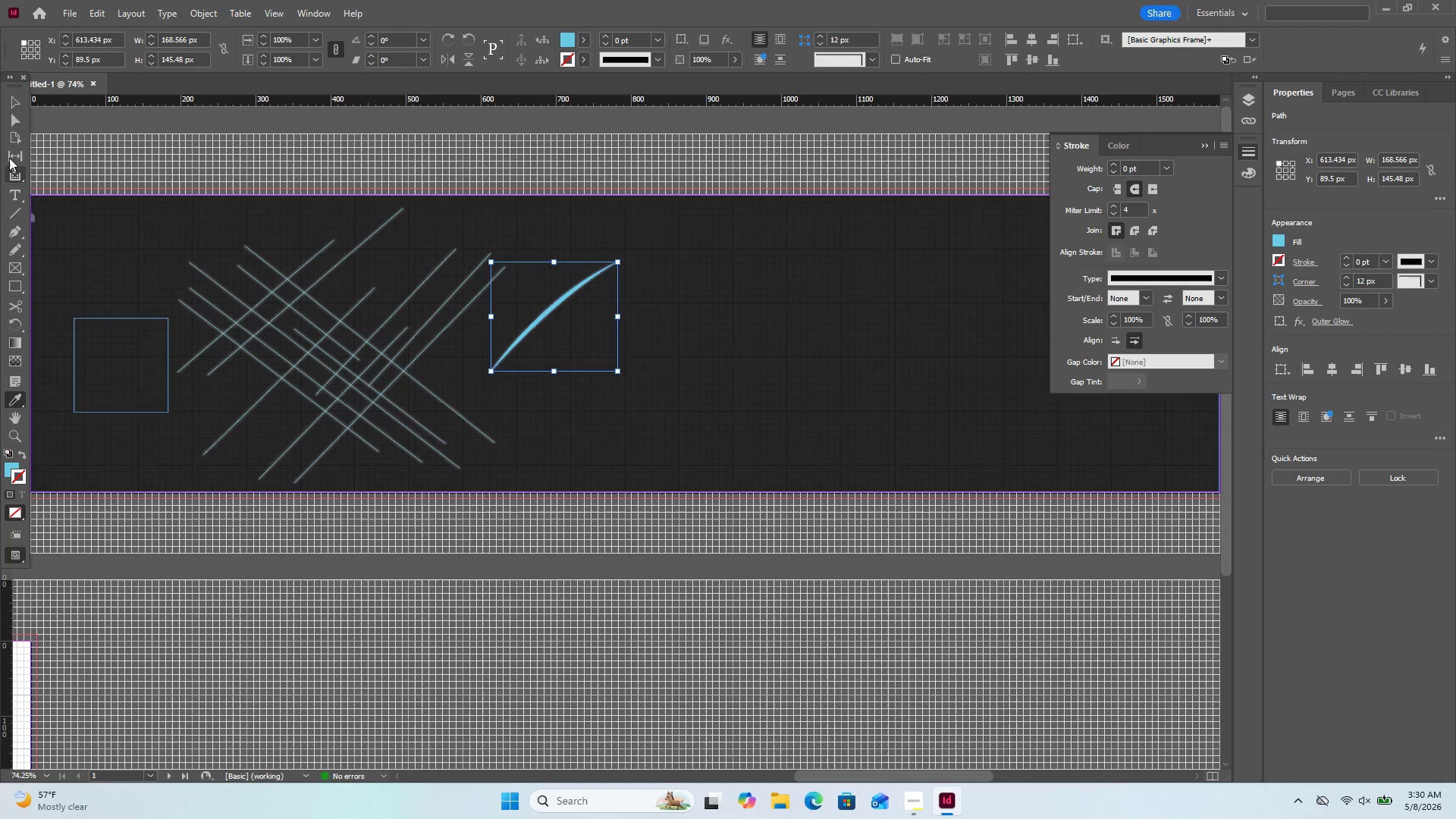 
left_click([20, 94])